 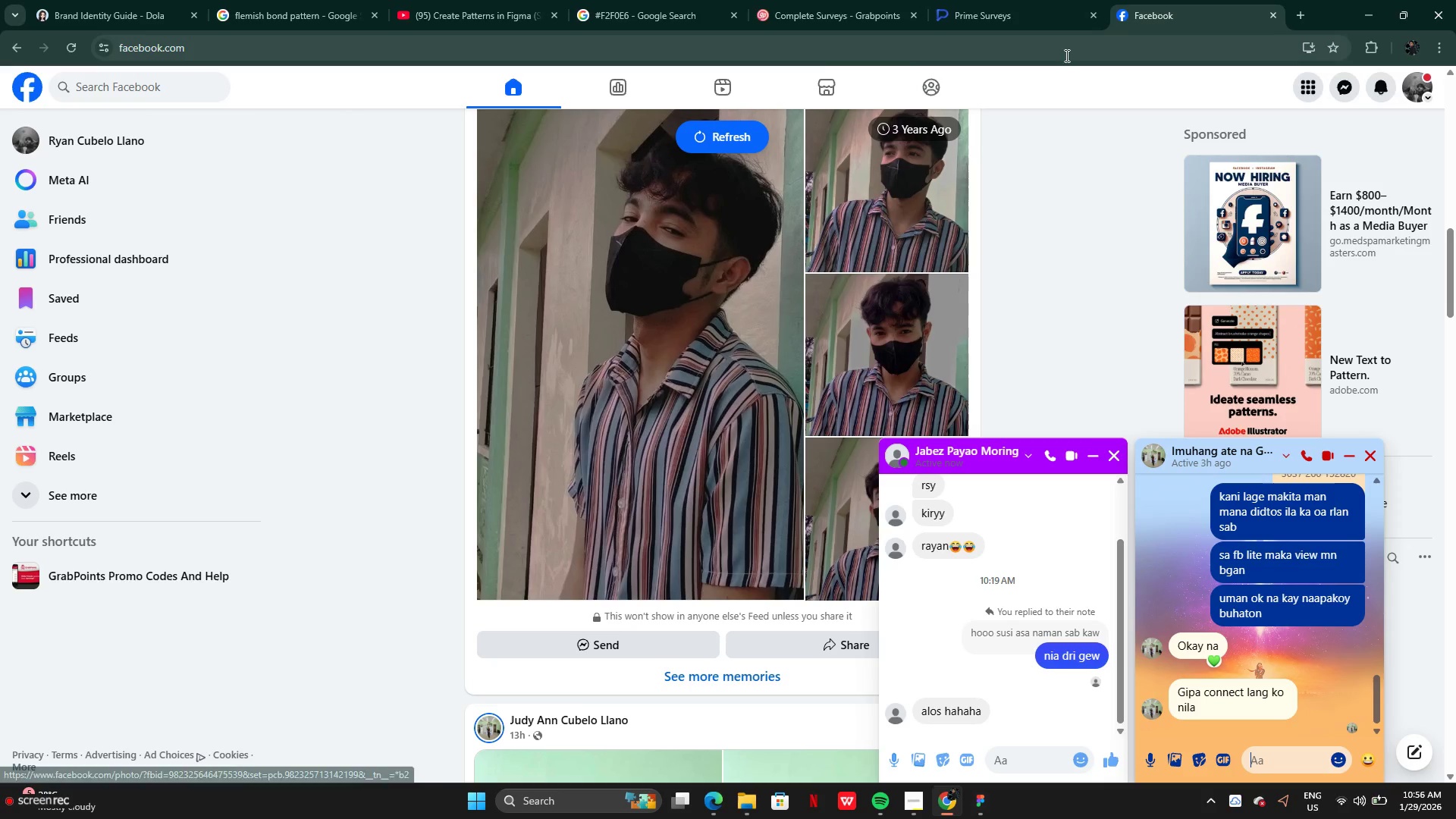 
left_click([111, 7])
 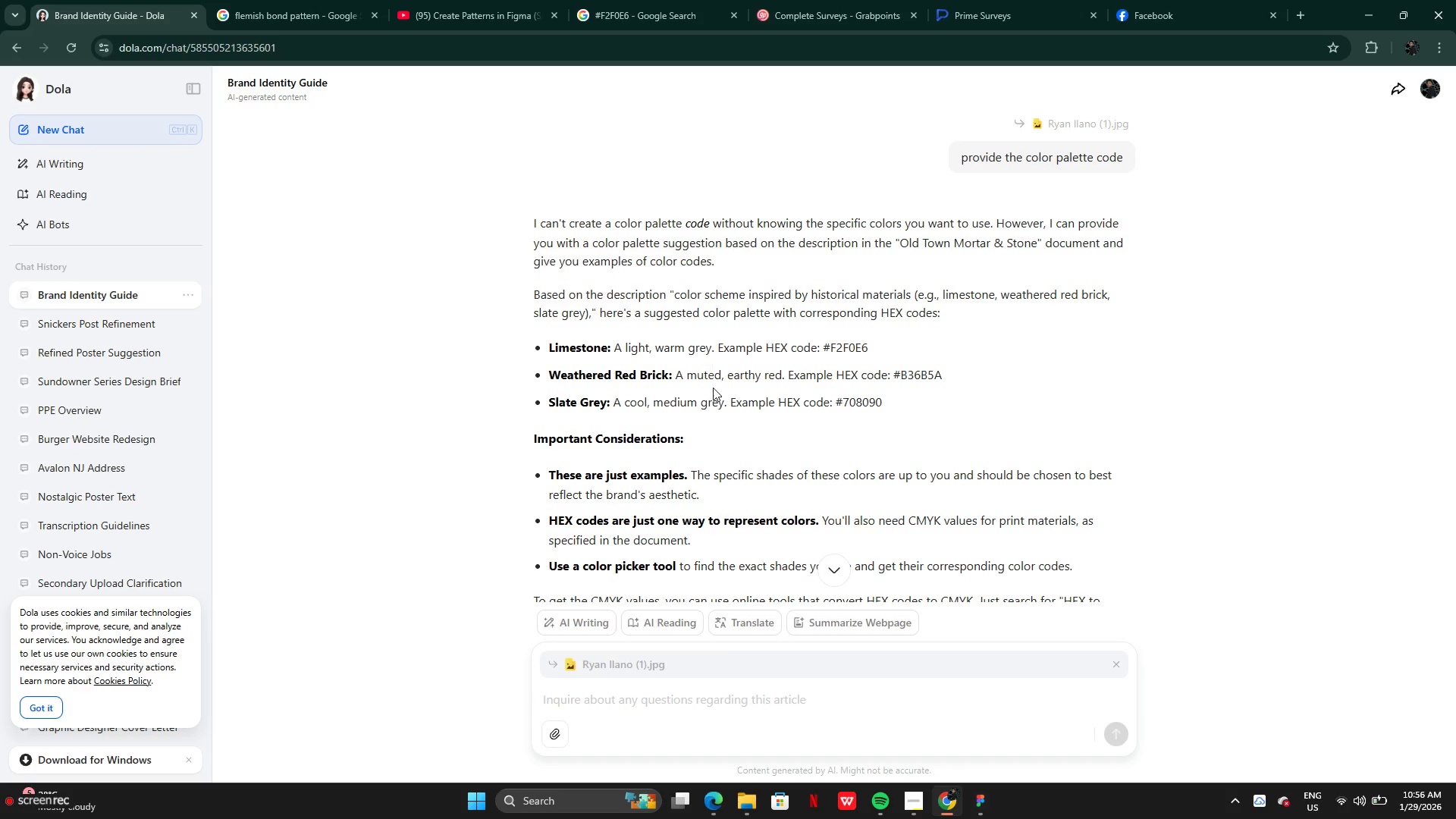 
scroll: coordinate [679, 497], scroll_direction: down, amount: 7.0
 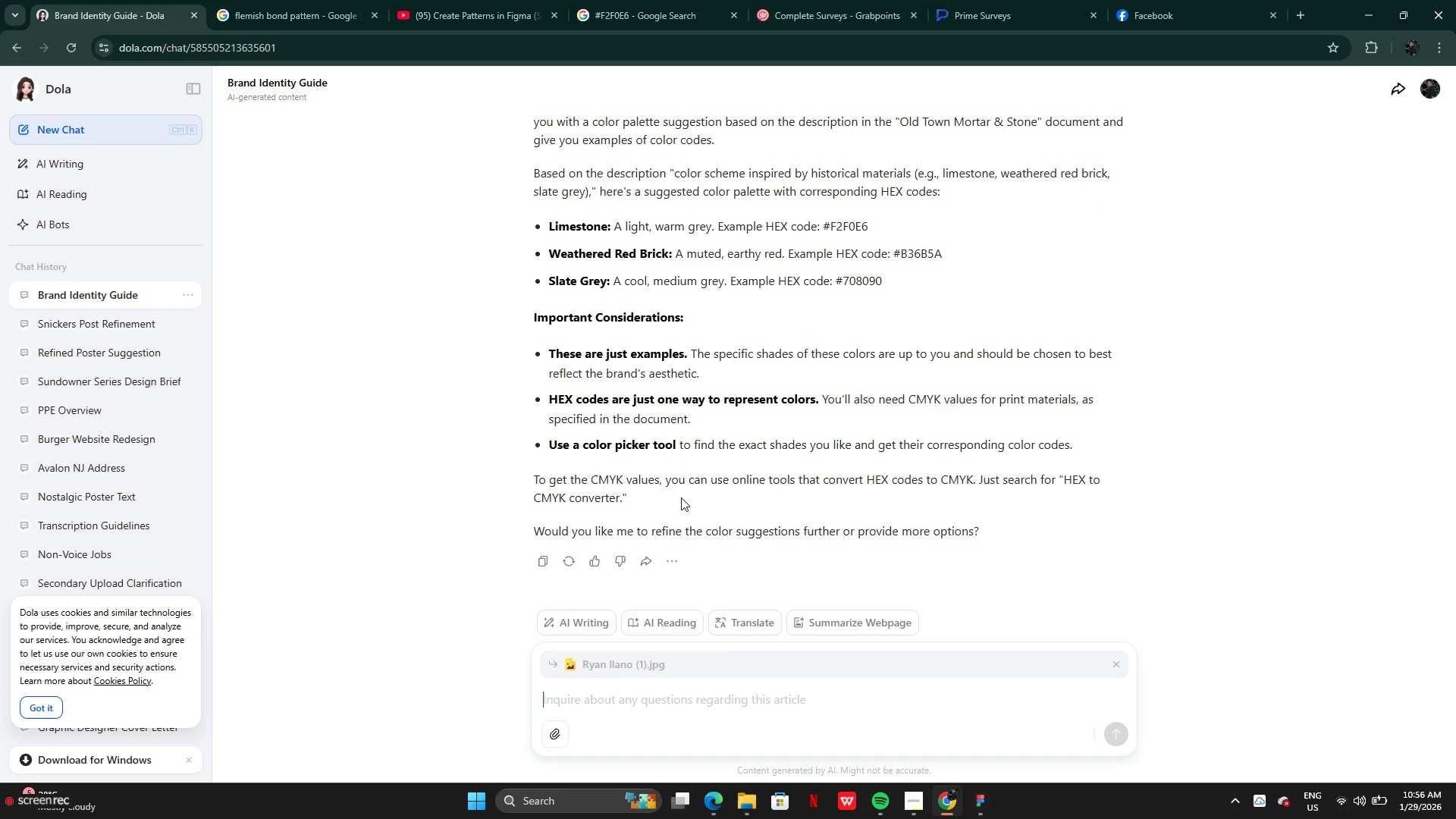 
scroll: coordinate [688, 485], scroll_direction: up, amount: 6.0
 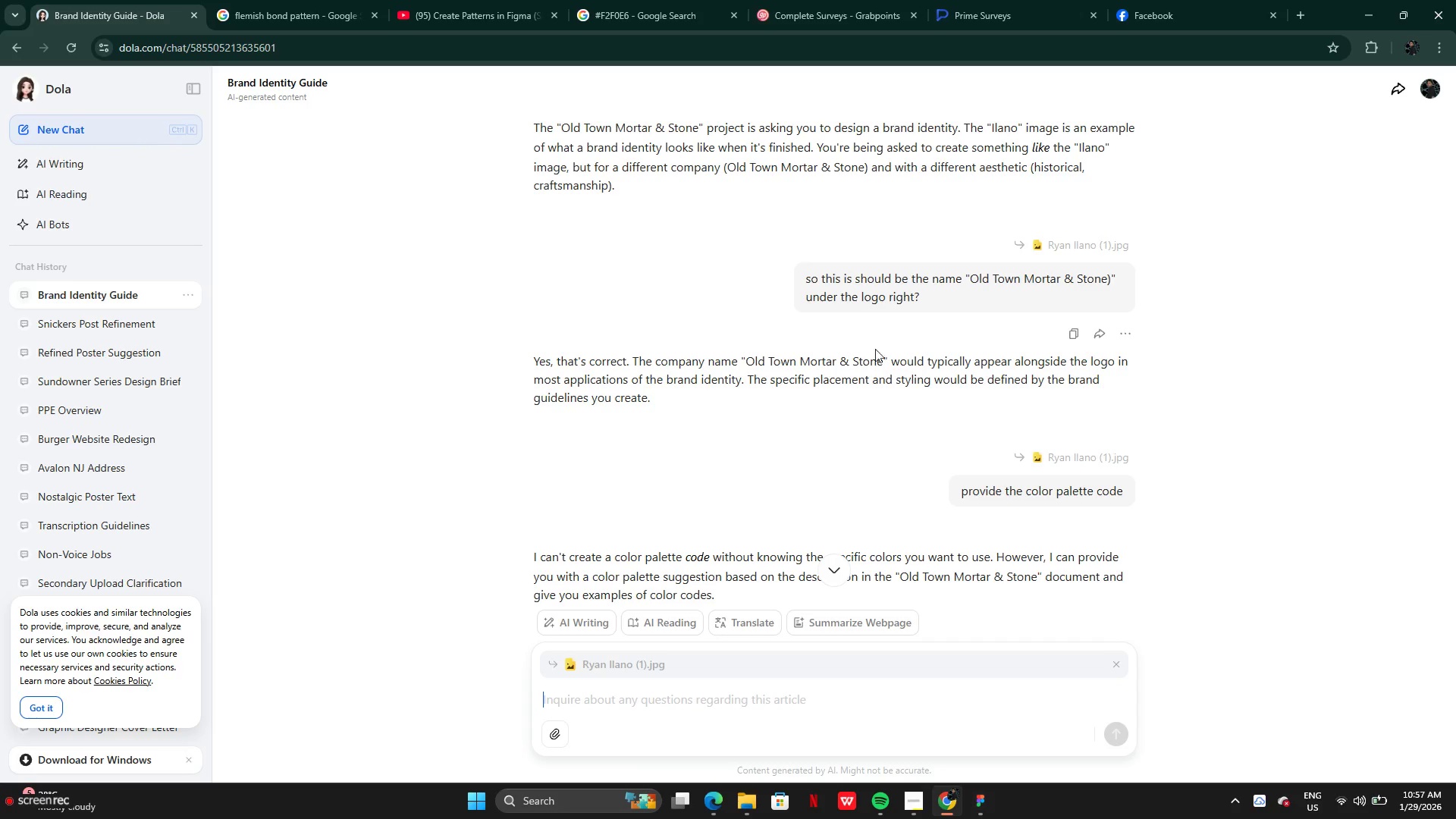 
wait(20.44)
 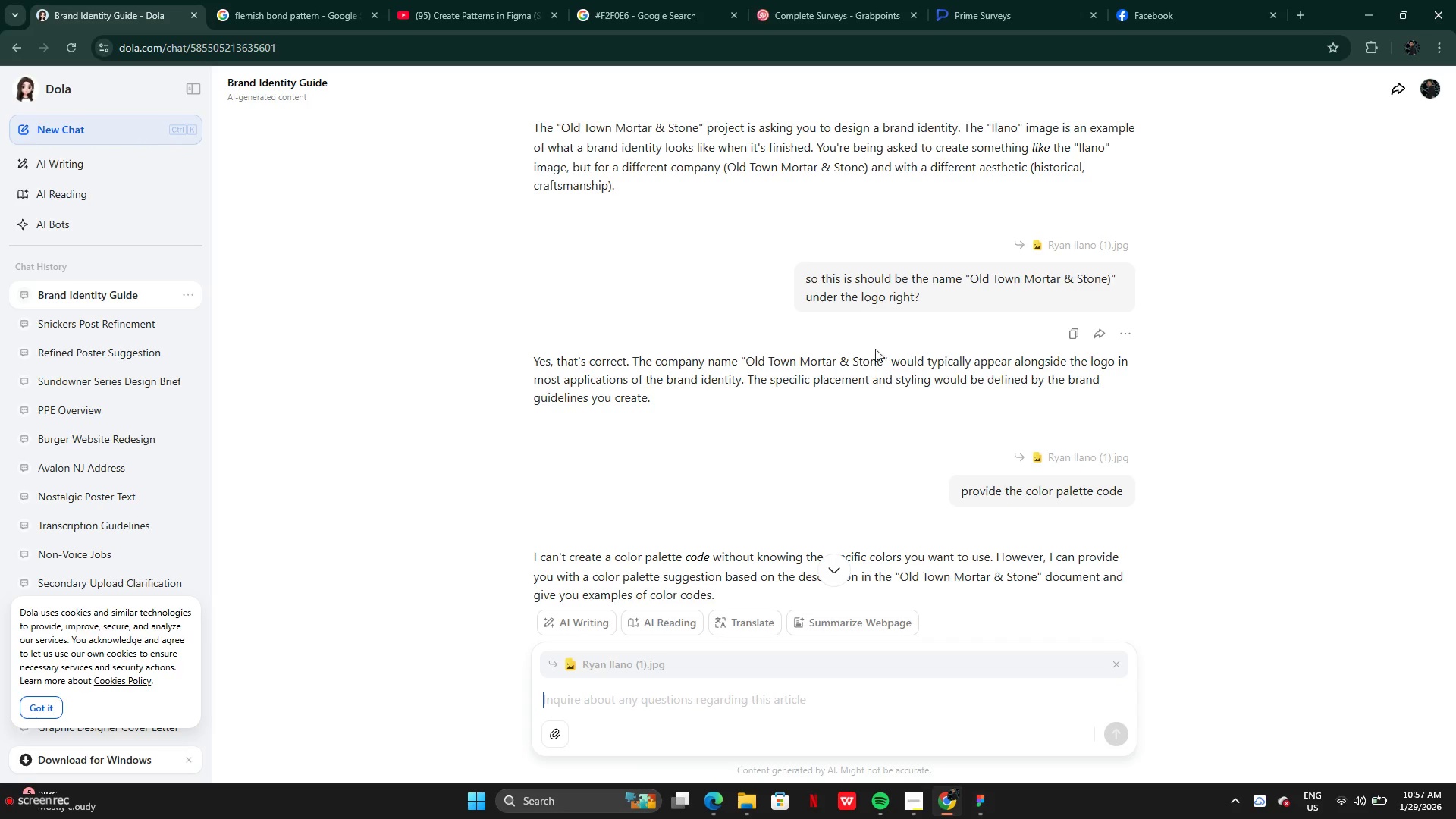 
left_click_drag(start_coordinate=[965, 269], to_coordinate=[1209, 265])
 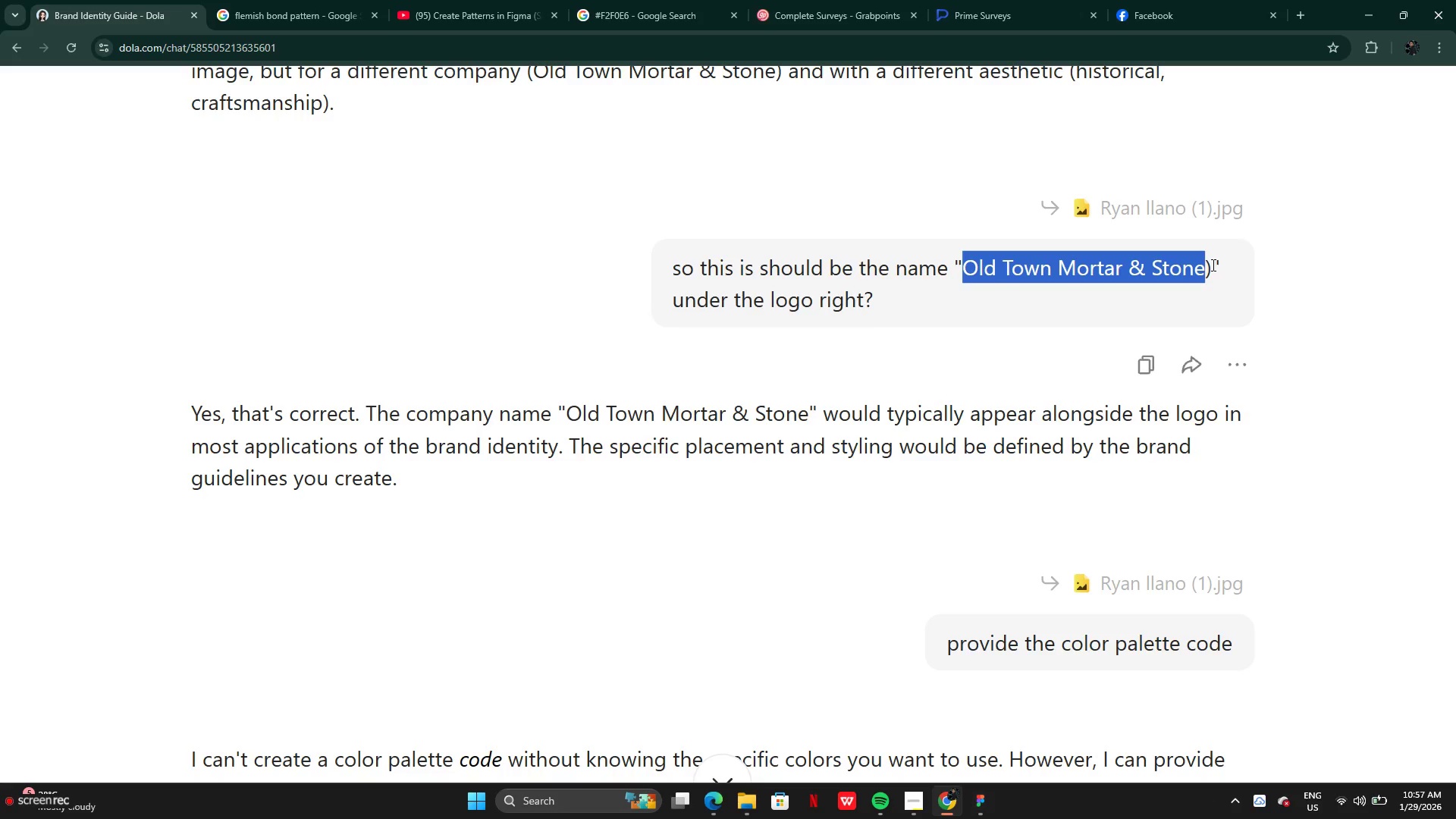 
key(Control+C)
 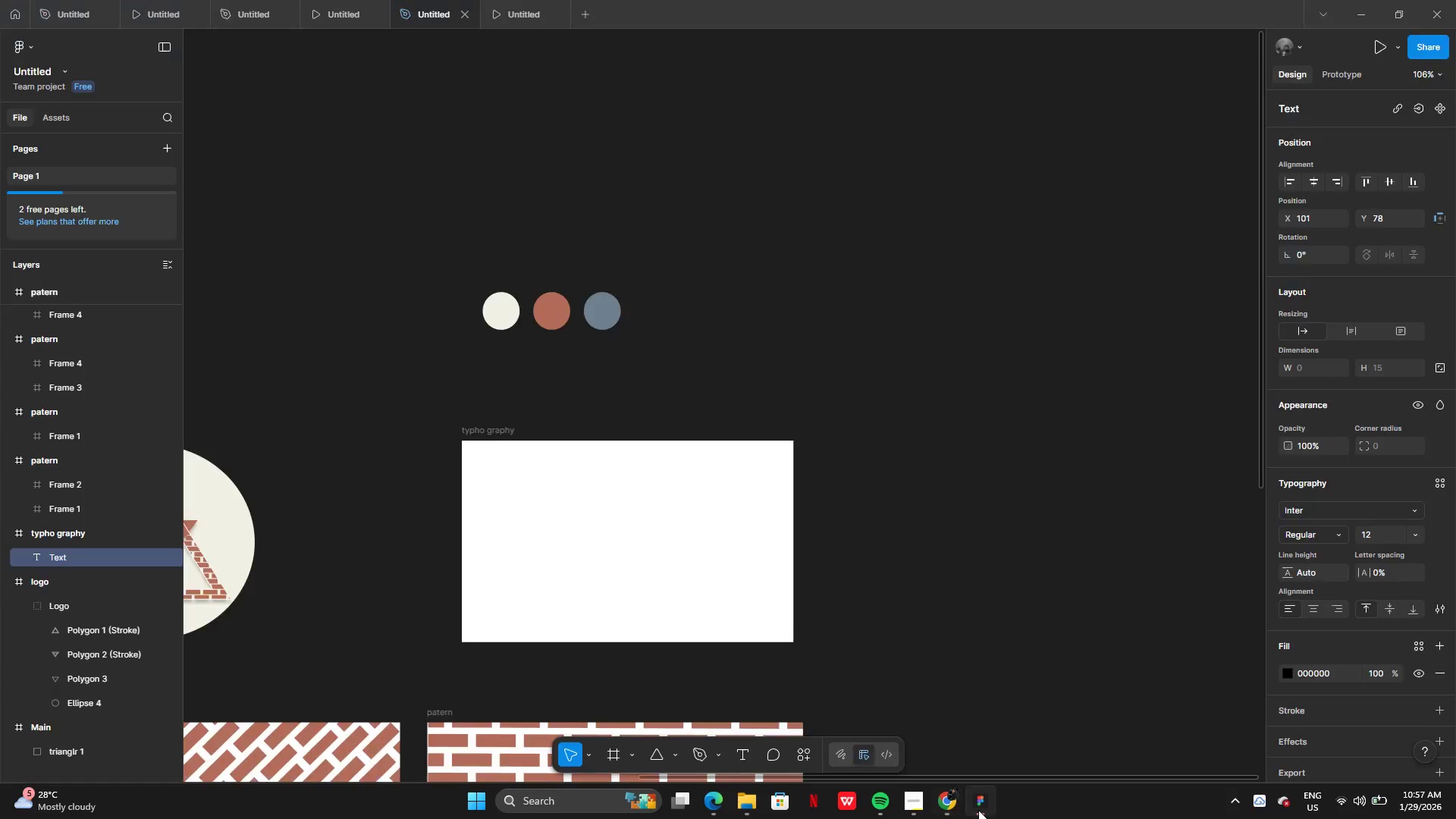 
key(Control+V)
 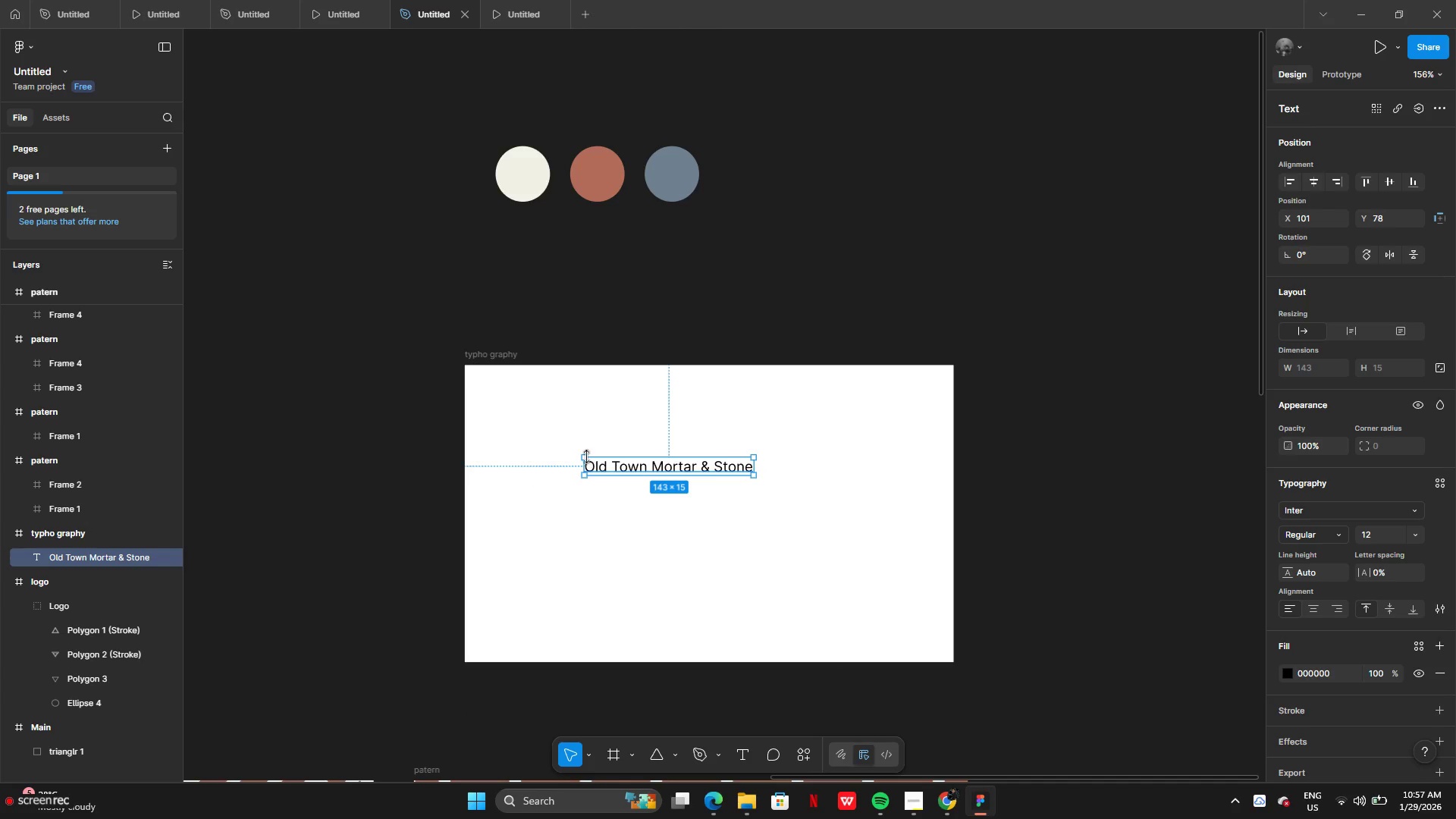 
left_click_drag(start_coordinate=[584, 457], to_coordinate=[573, 434])
 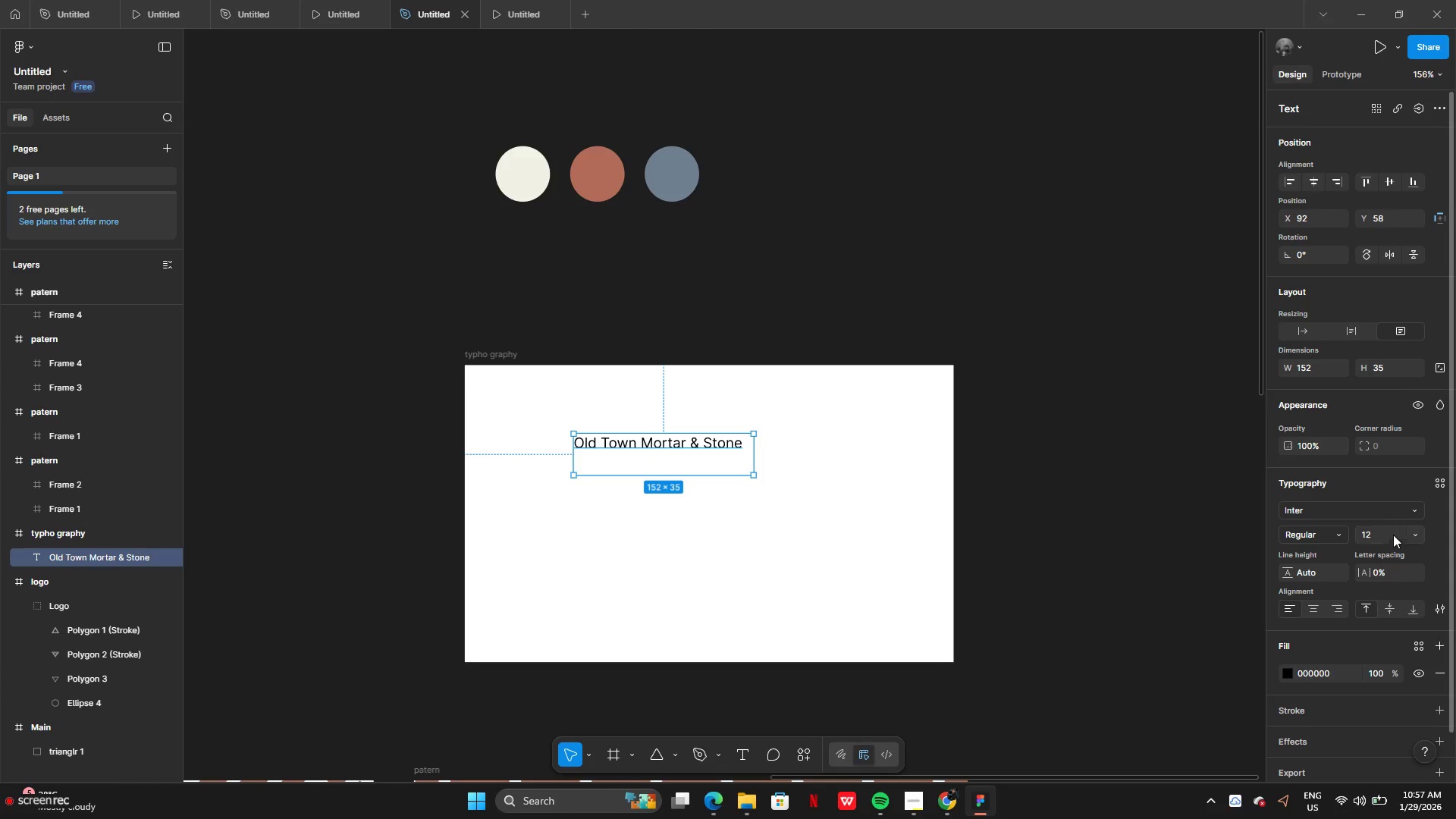 
left_click([1418, 533])
 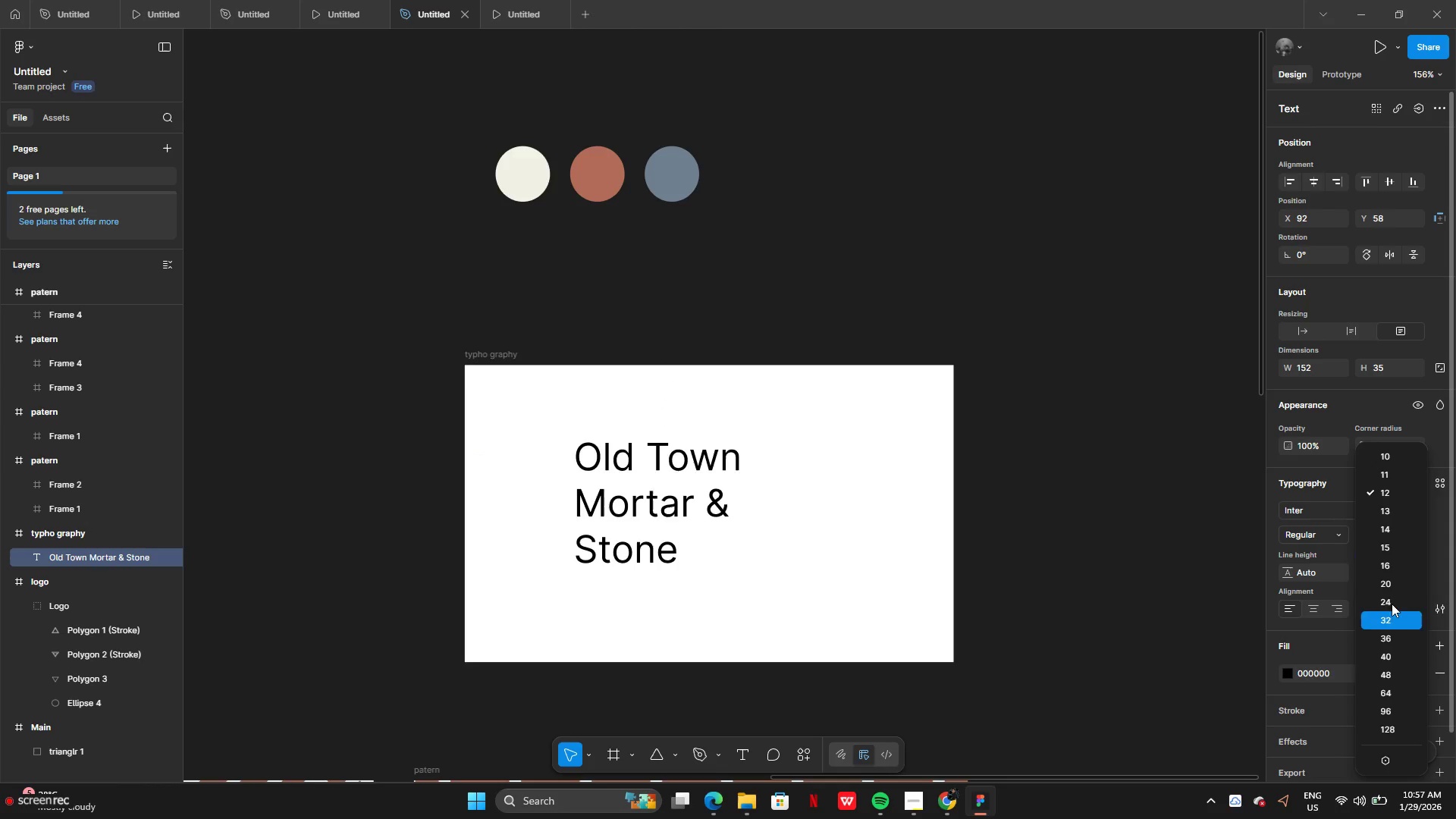 
left_click([1394, 588])
 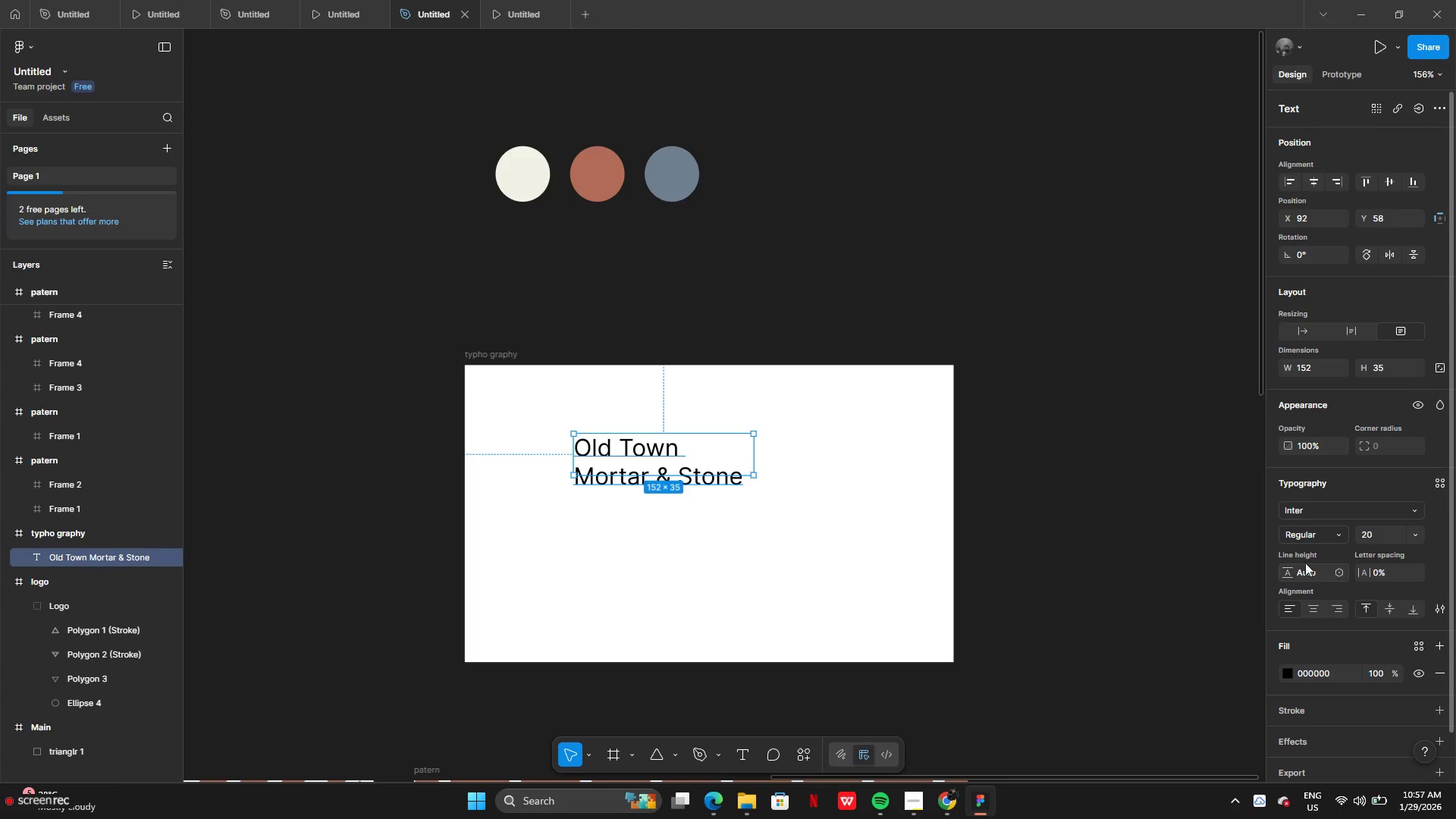 
wait(6.36)
 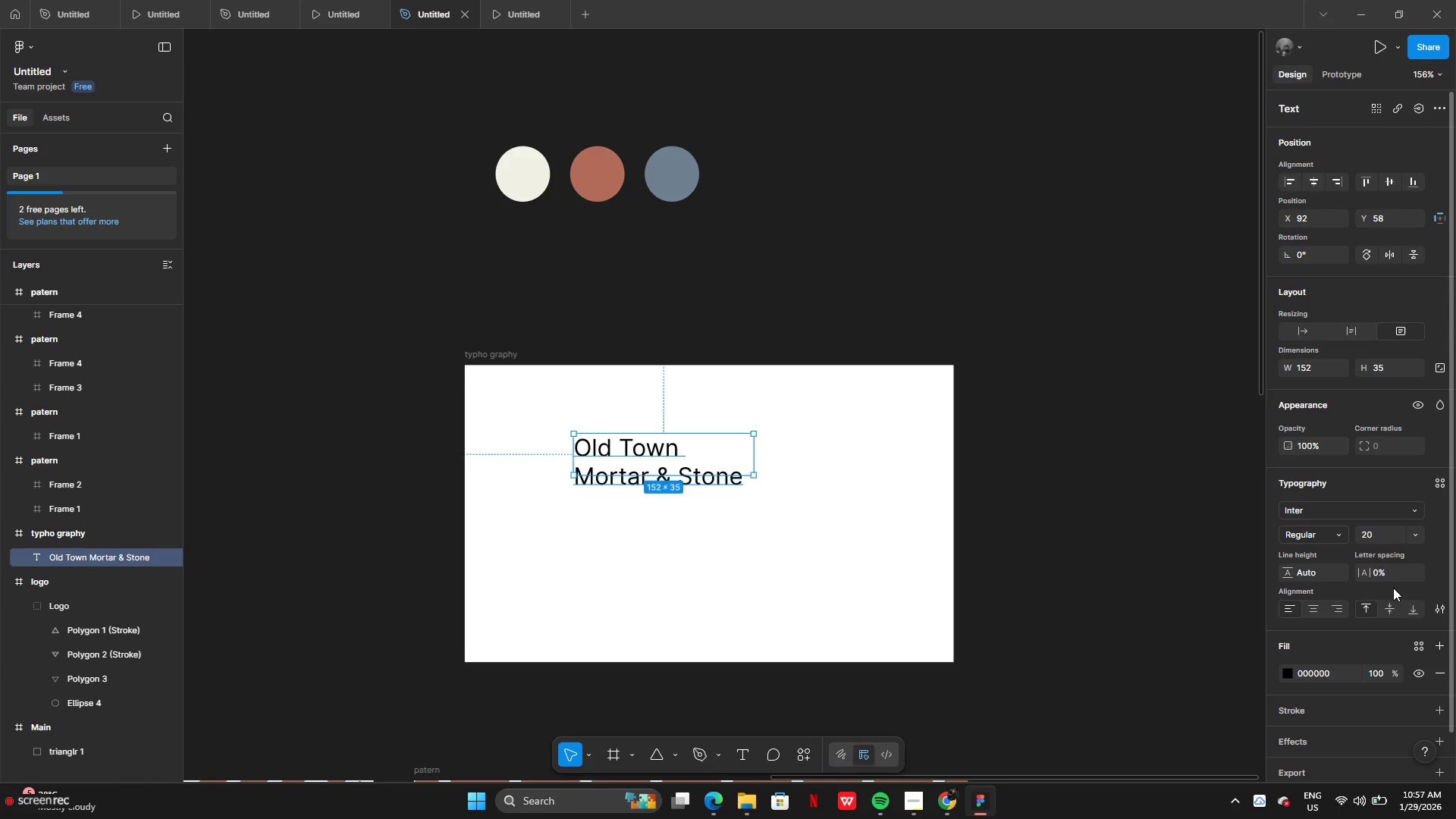 
left_click_drag(start_coordinate=[752, 462], to_coordinate=[890, 484])
 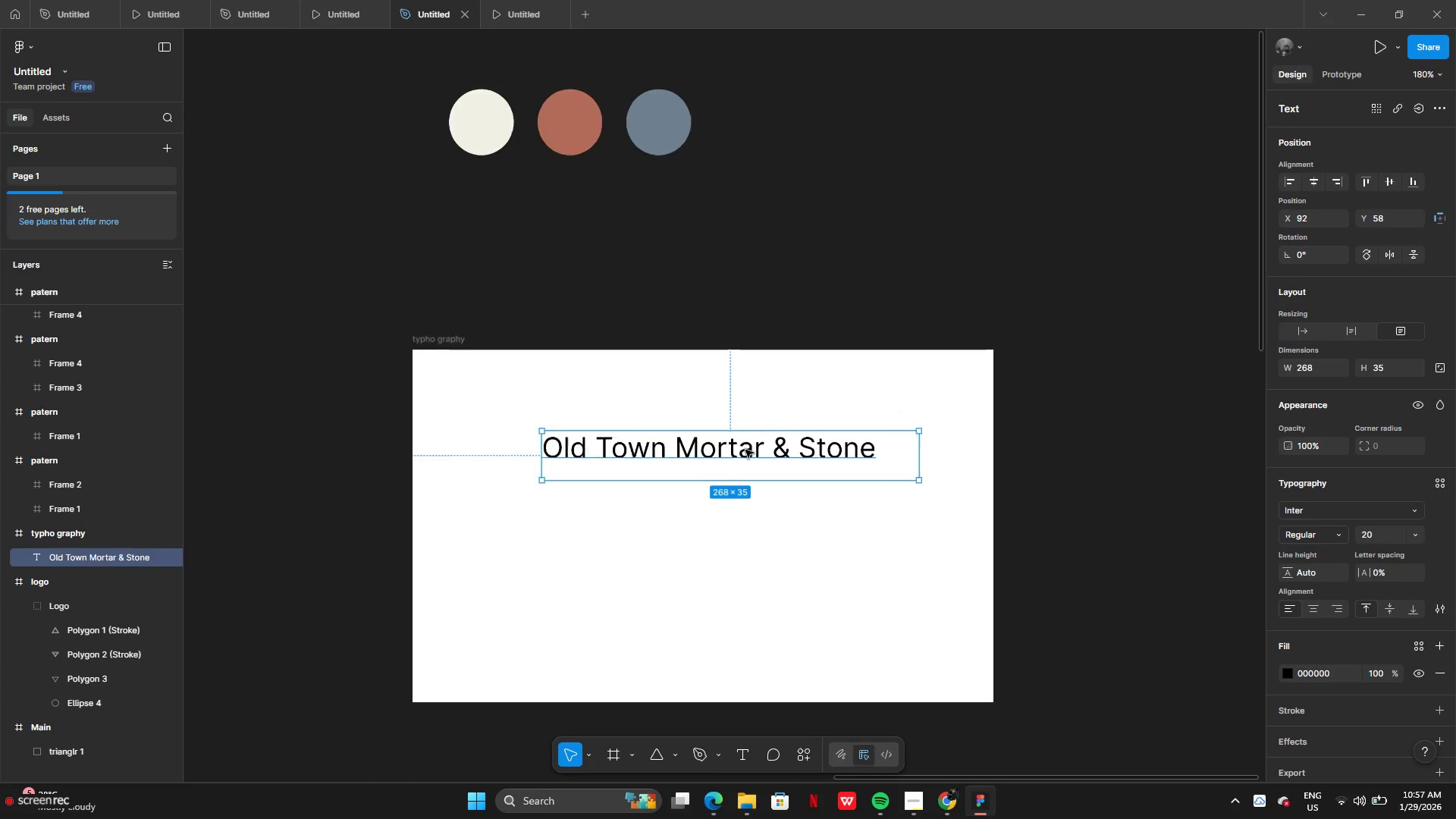 
wait(11.33)
 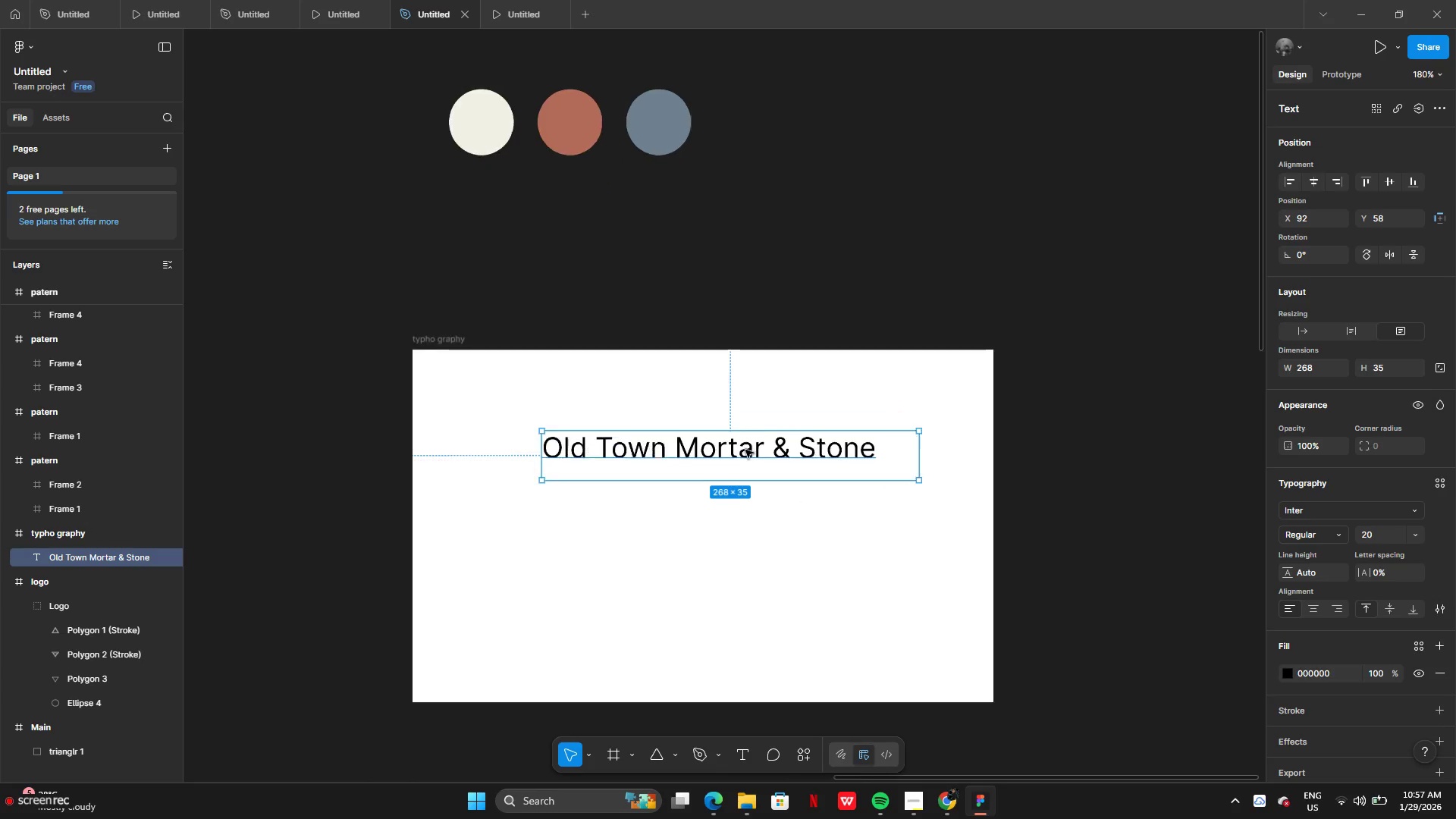 
left_click_drag(start_coordinate=[831, 471], to_coordinate=[817, 518])
 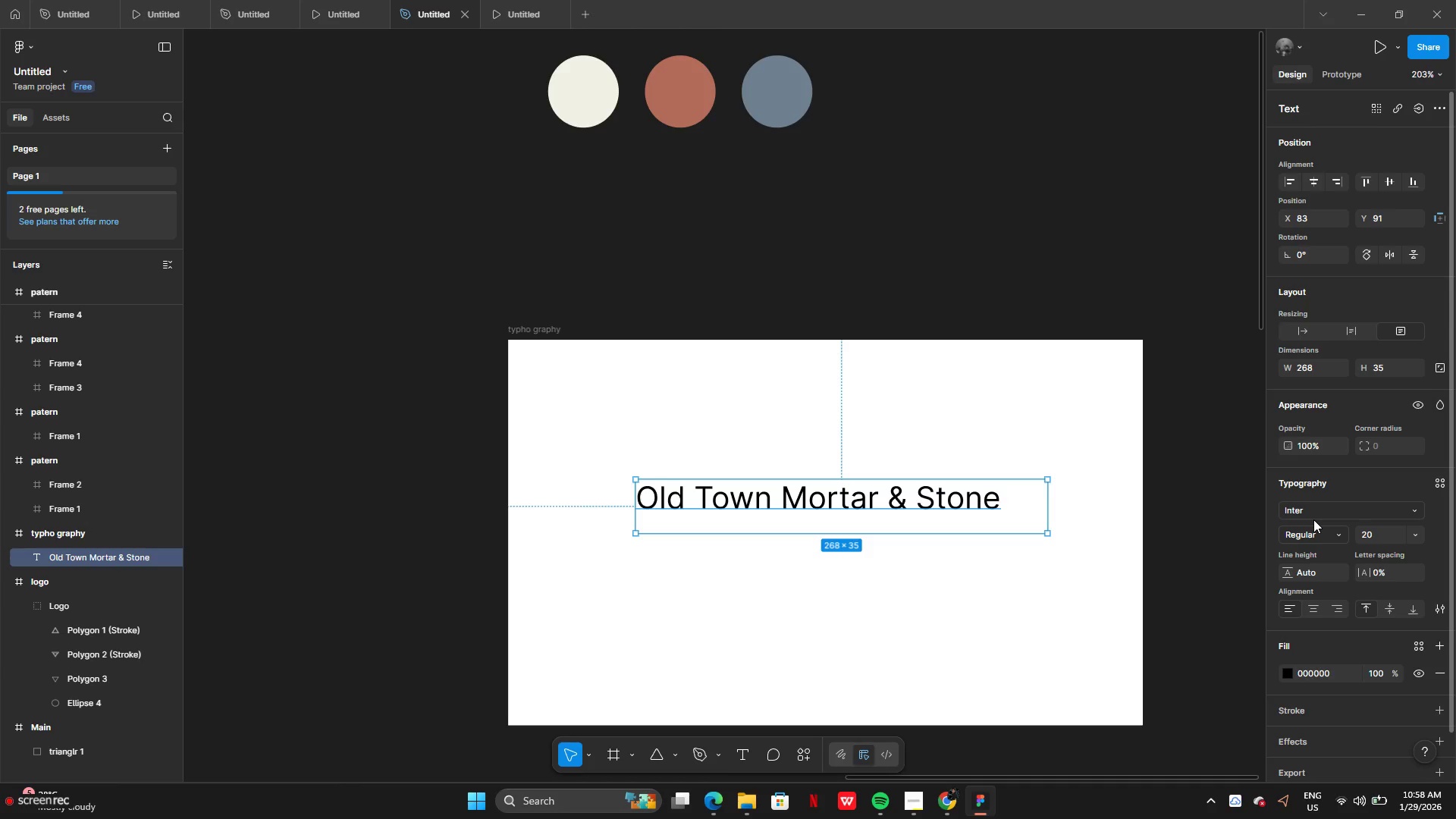 
wait(23.06)
 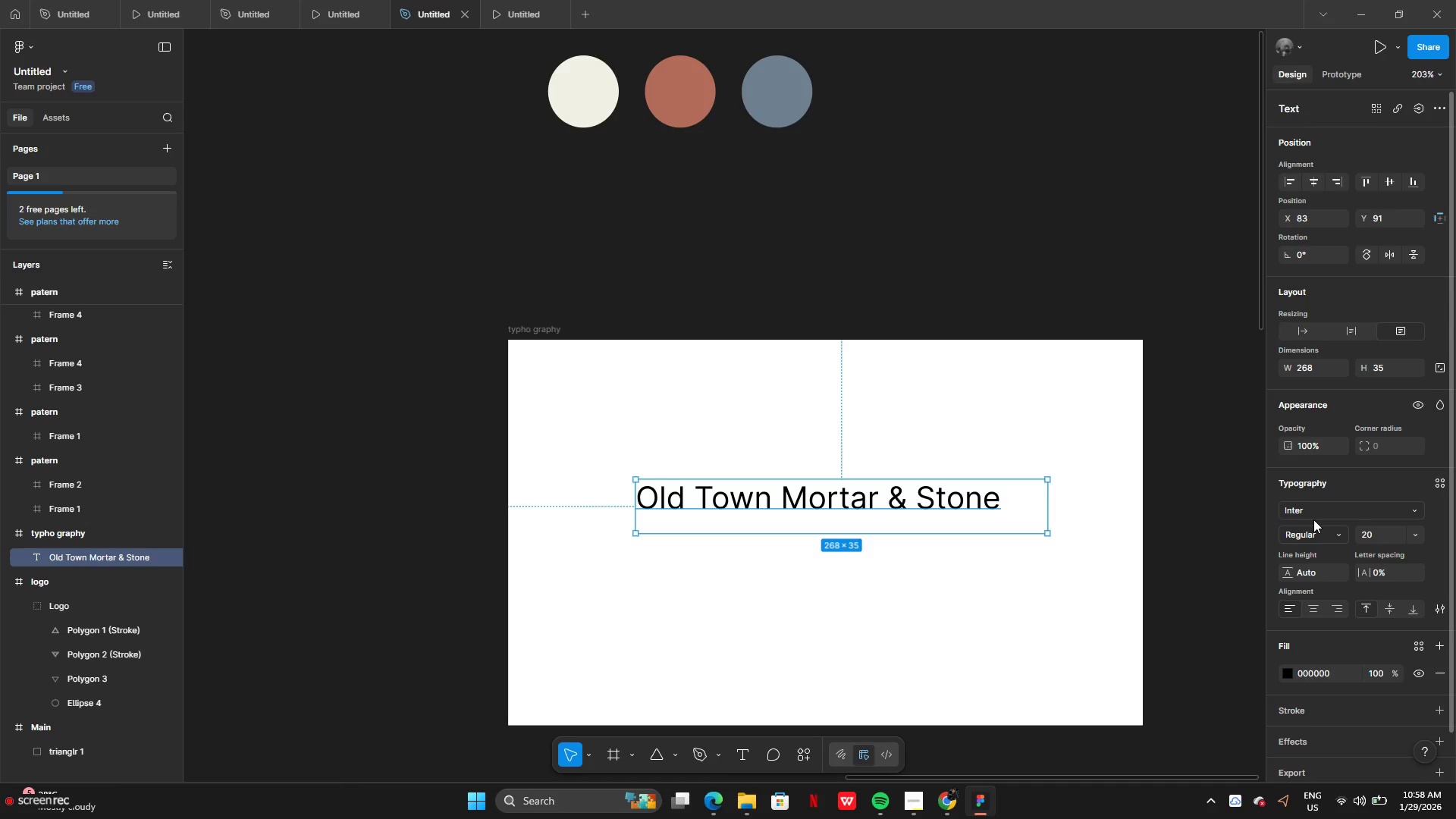 
left_click([623, 562])
 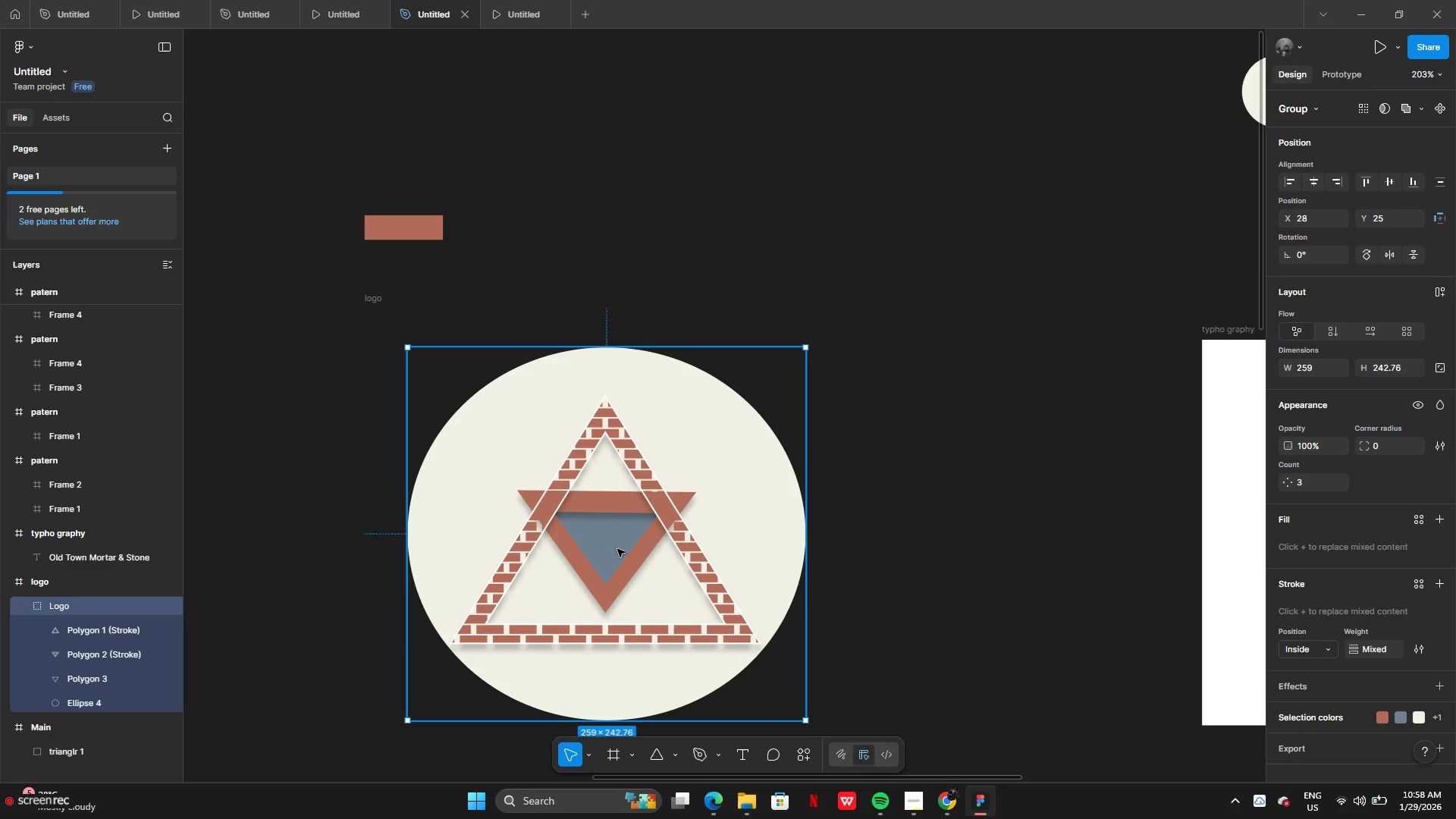 
left_click([617, 548])
 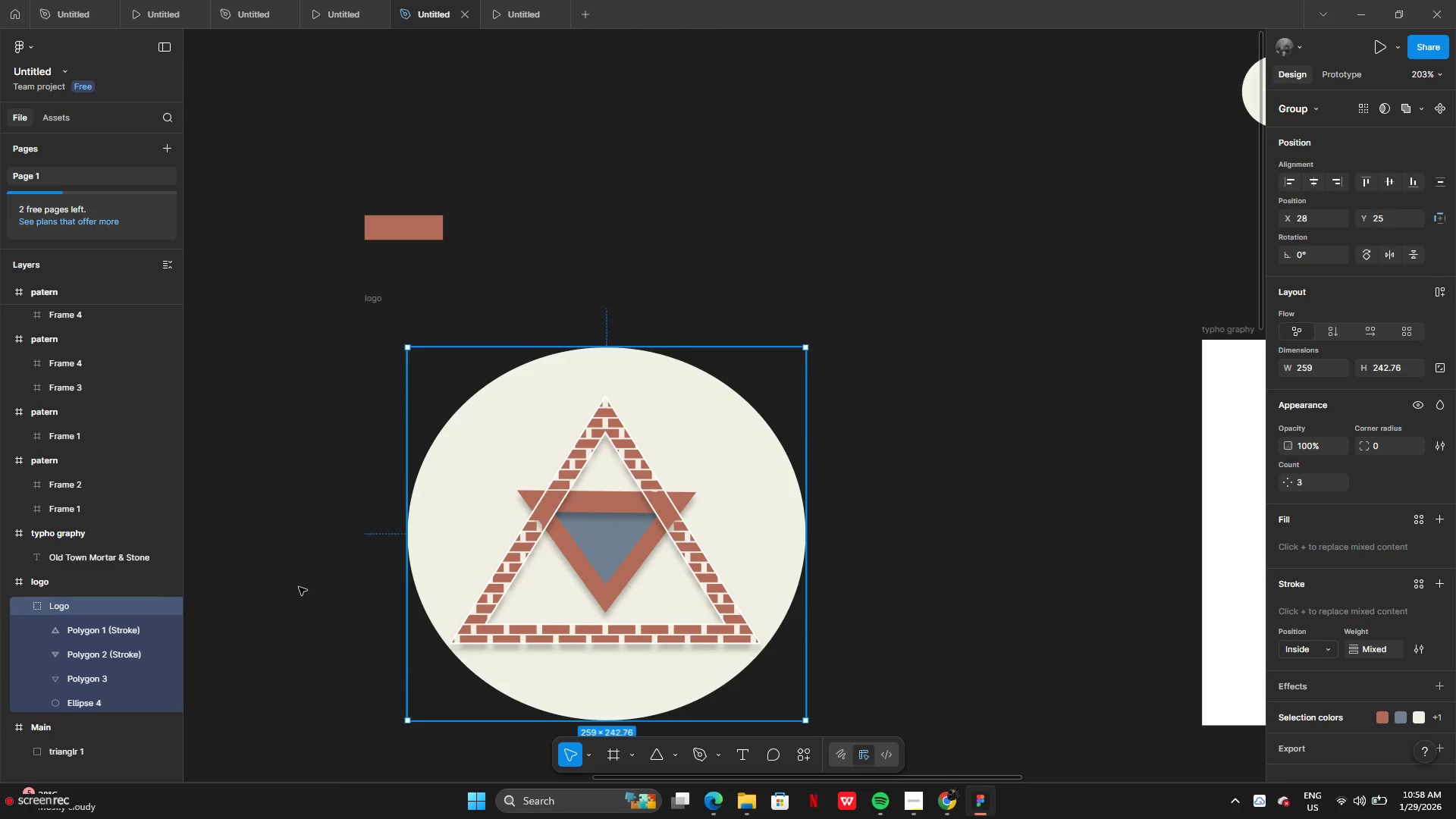 
left_click([82, 630])
 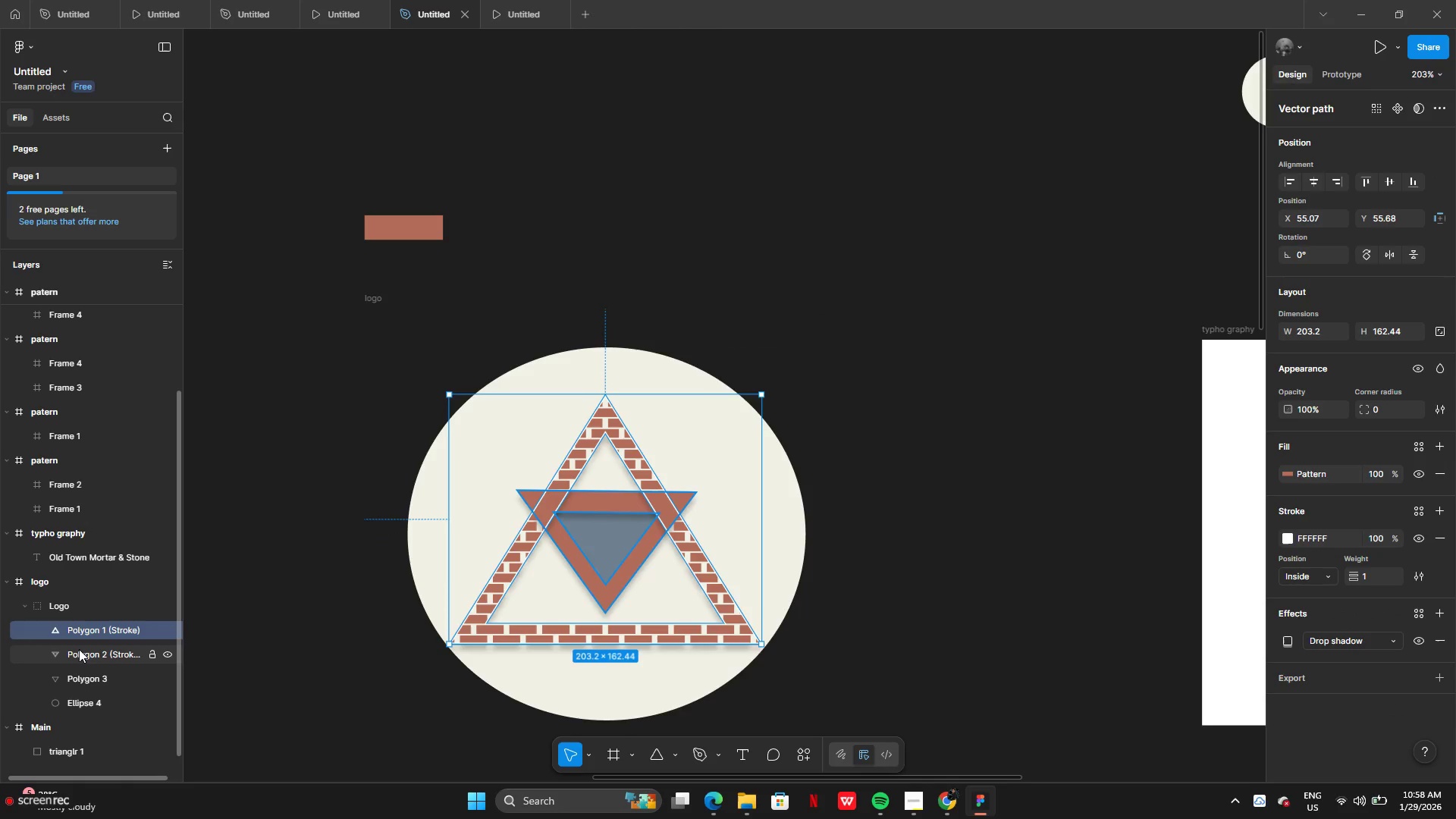 
left_click([80, 649])
 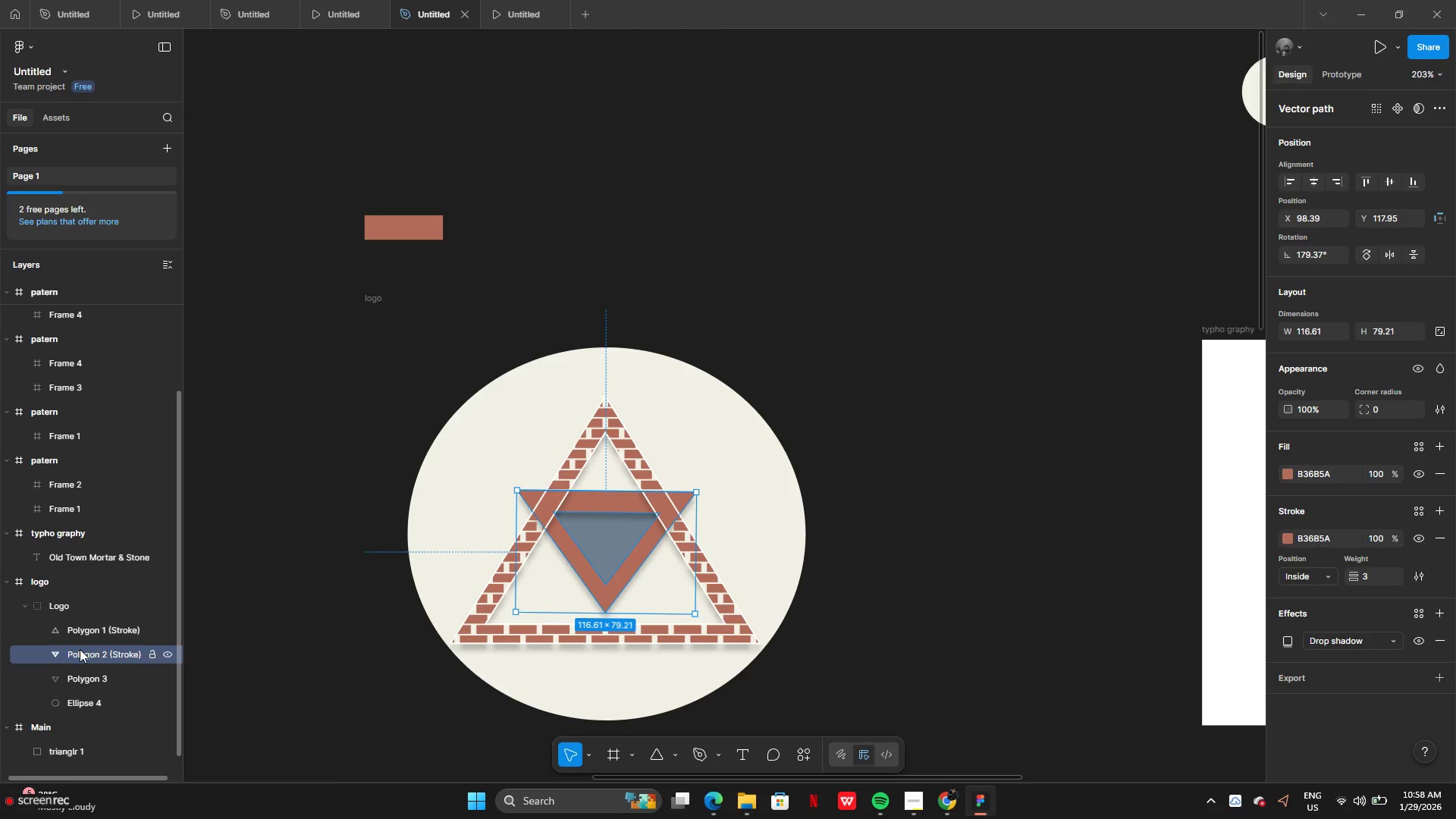 
left_click_drag(start_coordinate=[80, 651], to_coordinate=[81, 634])
 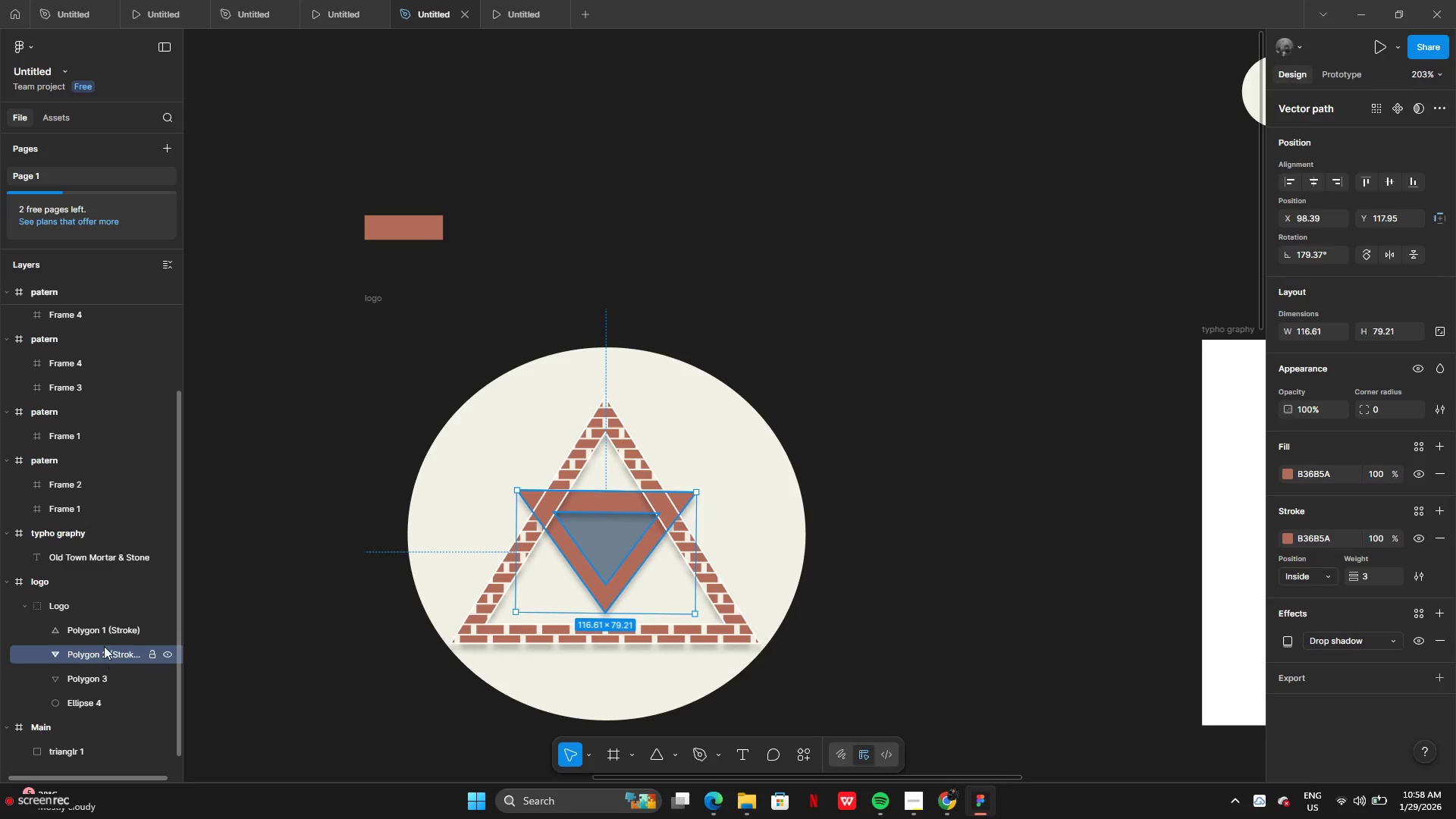 
left_click([506, 406])
 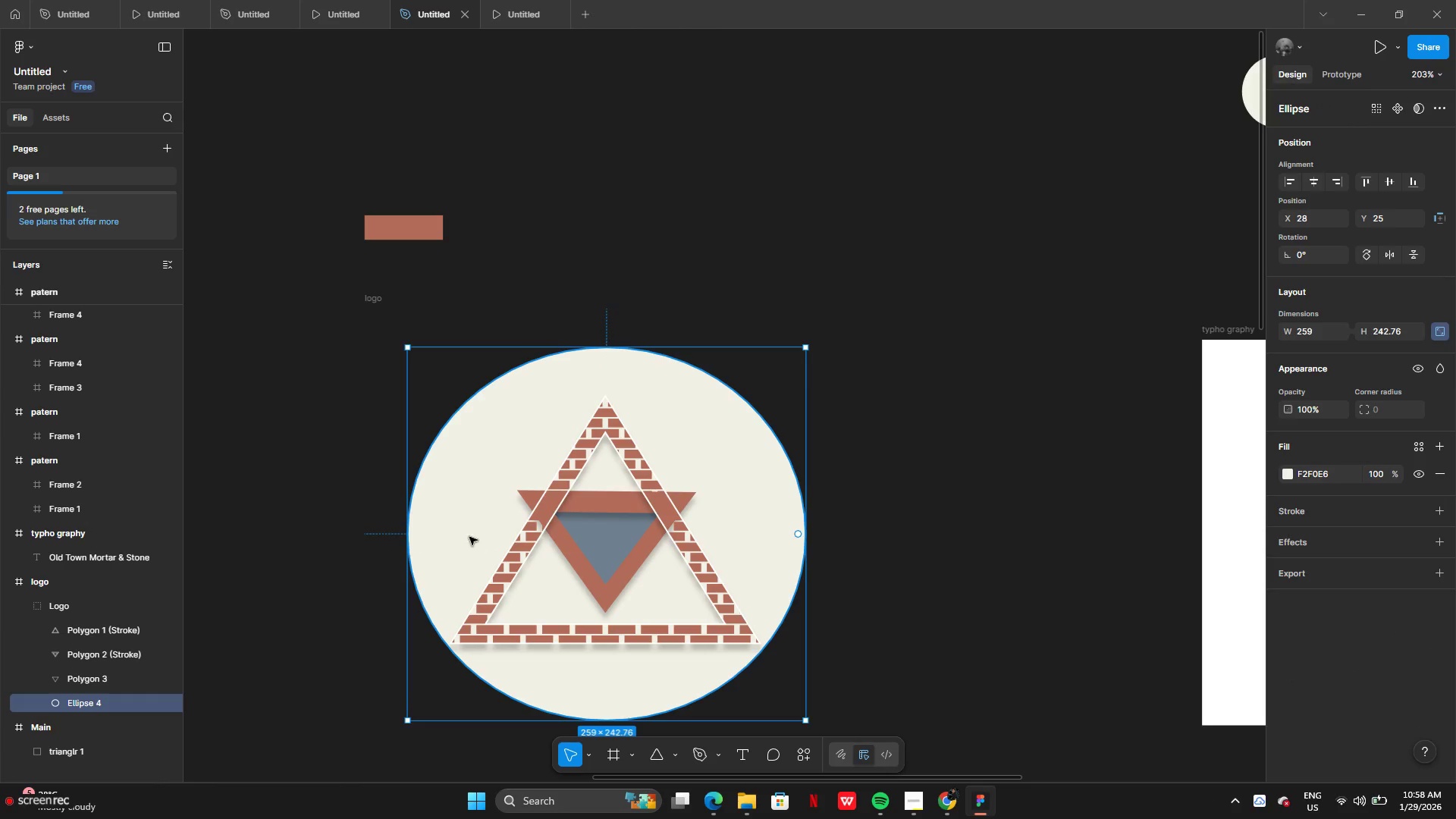 
left_click_drag(start_coordinate=[469, 538], to_coordinate=[558, 537])
 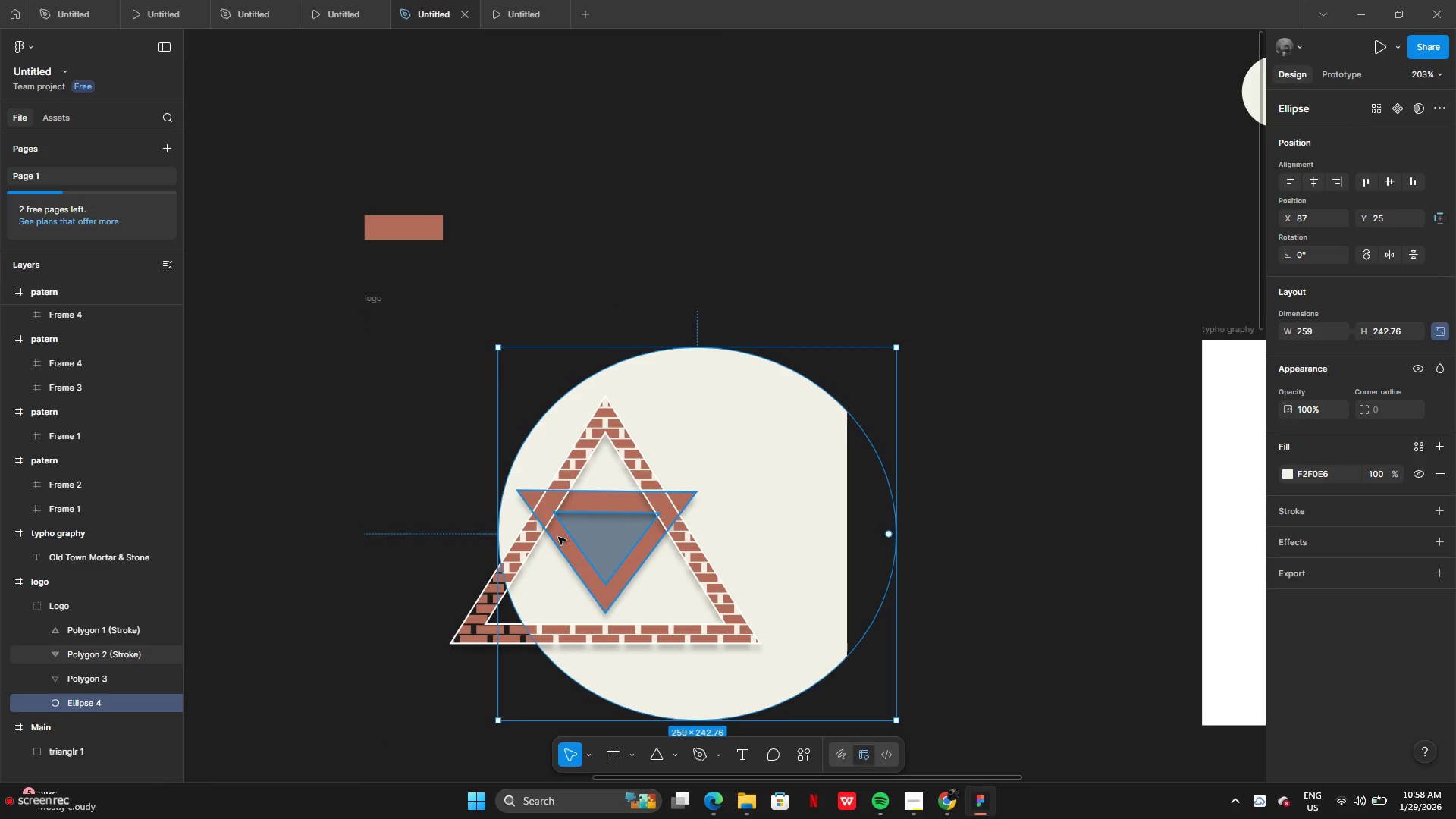 
key(Control+Z)
 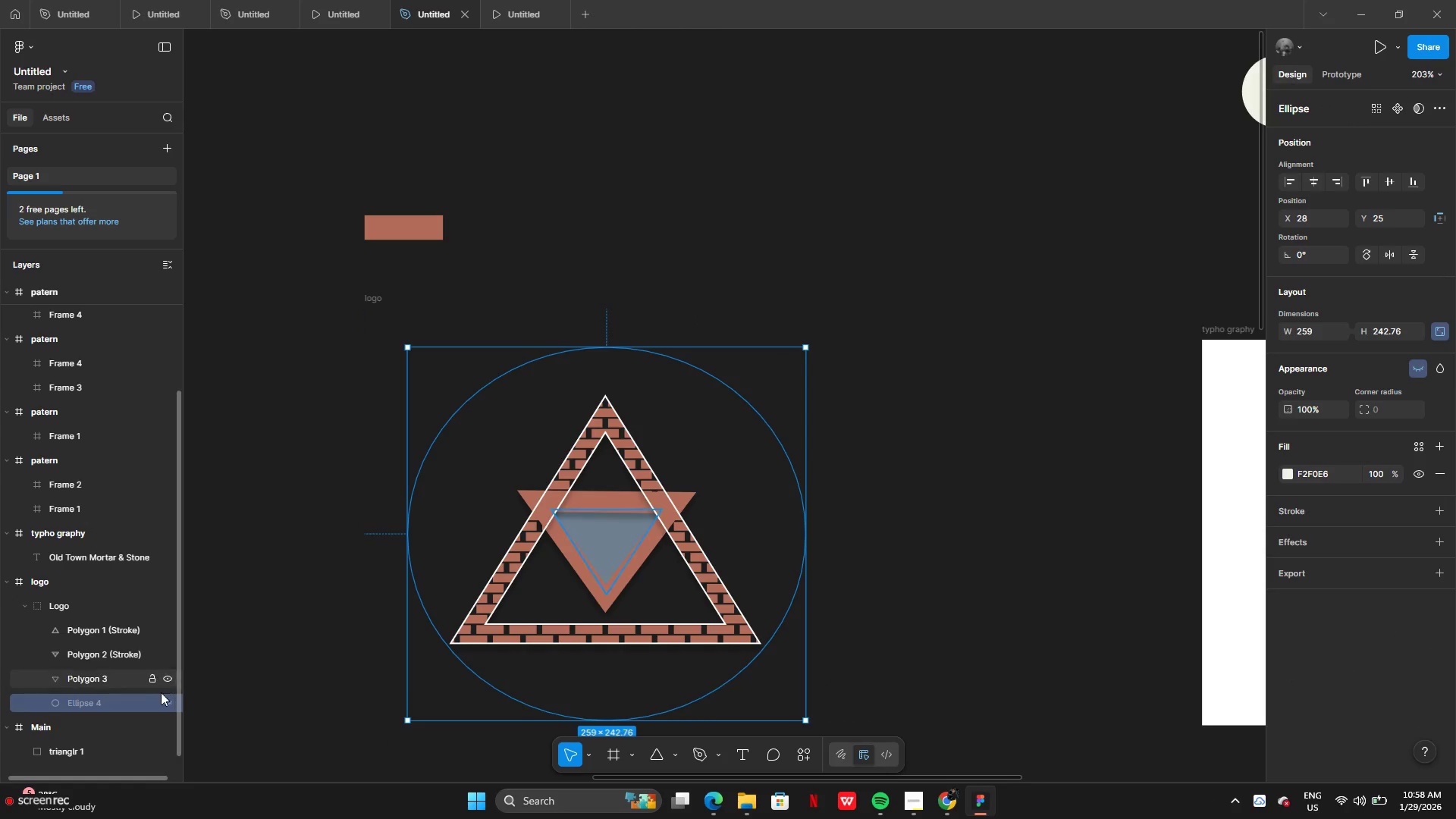 
wait(5.66)
 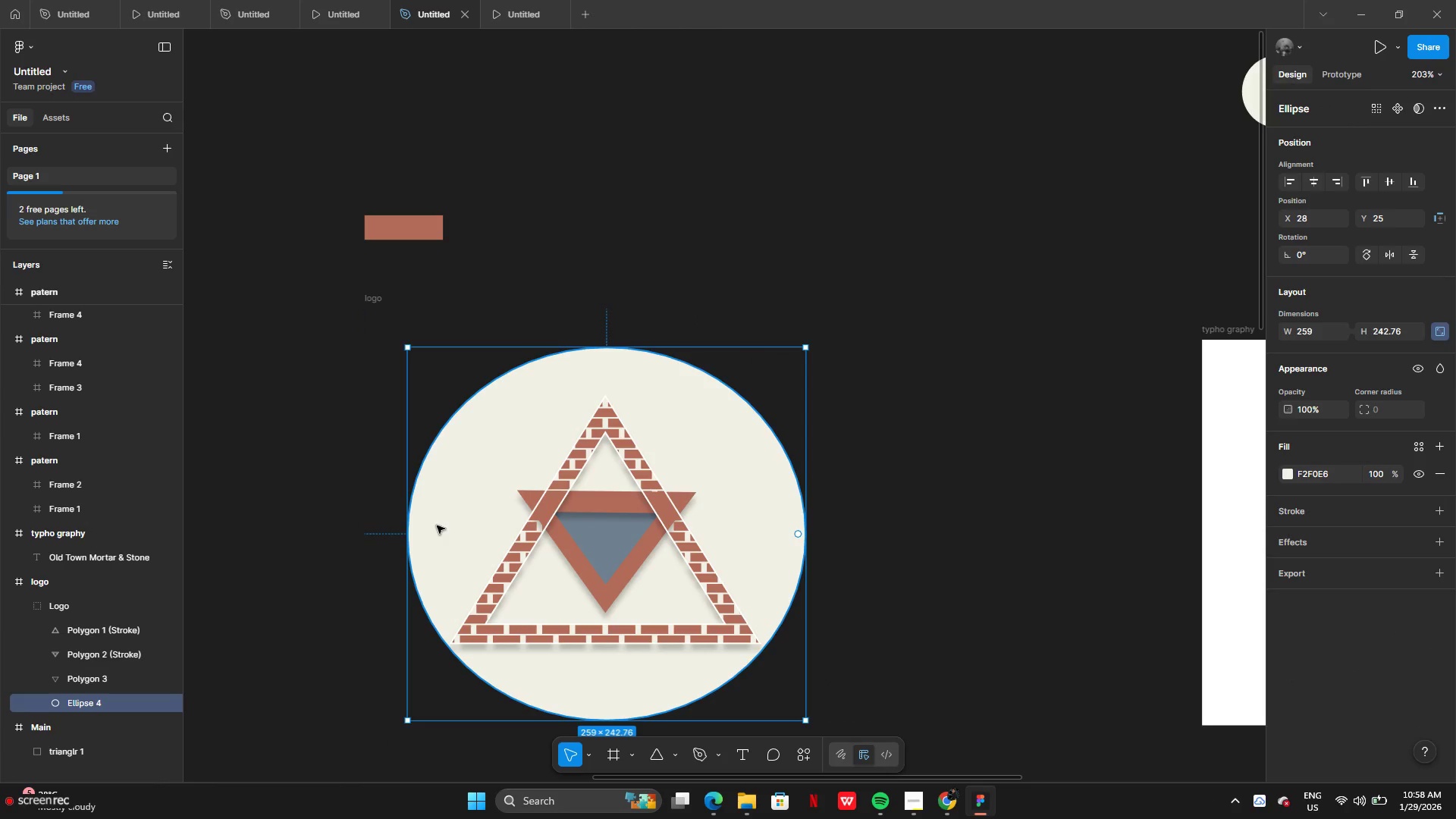 
left_click([154, 704])
 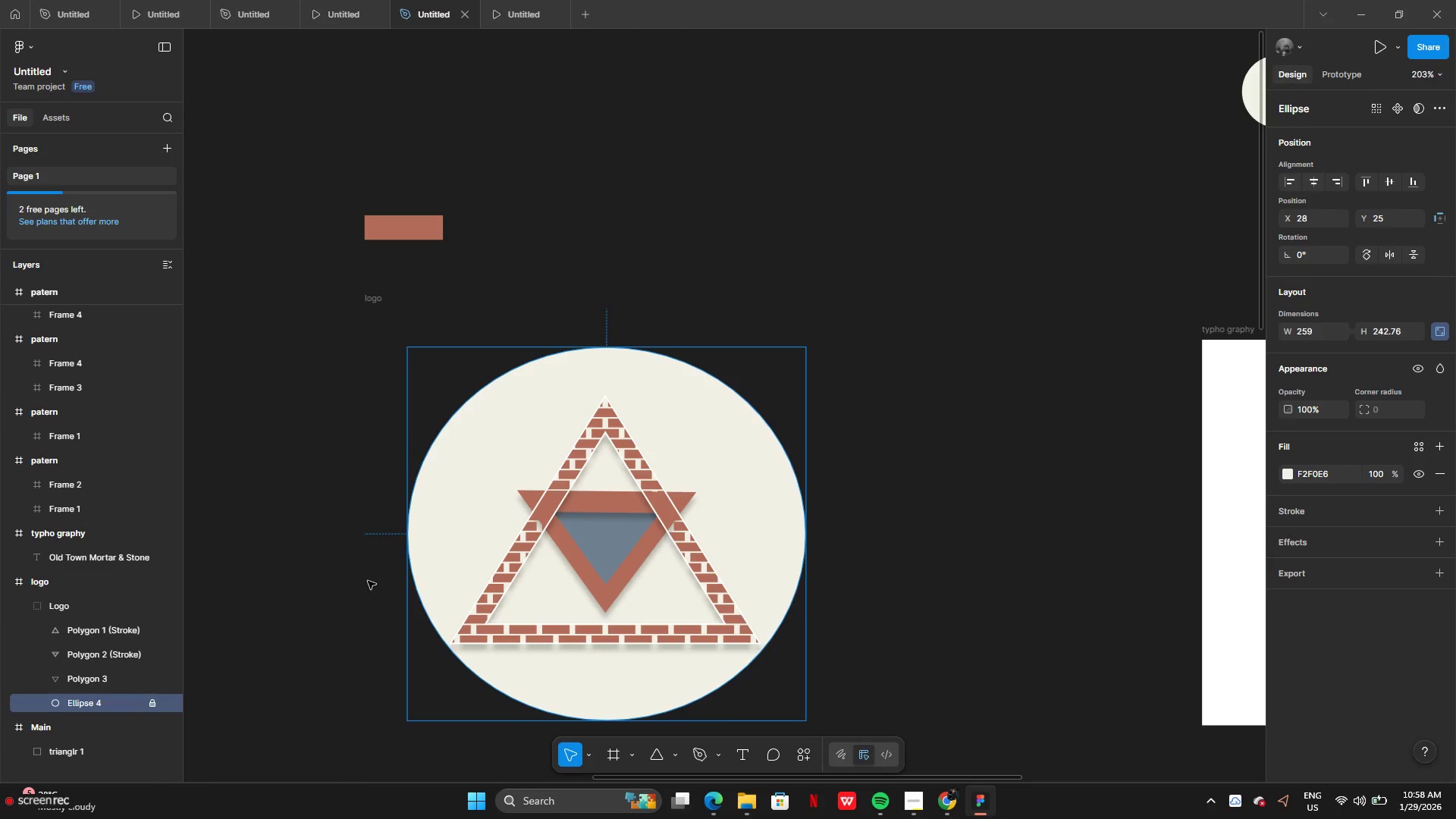 
left_click_drag(start_coordinate=[370, 581], to_coordinate=[699, 458])
 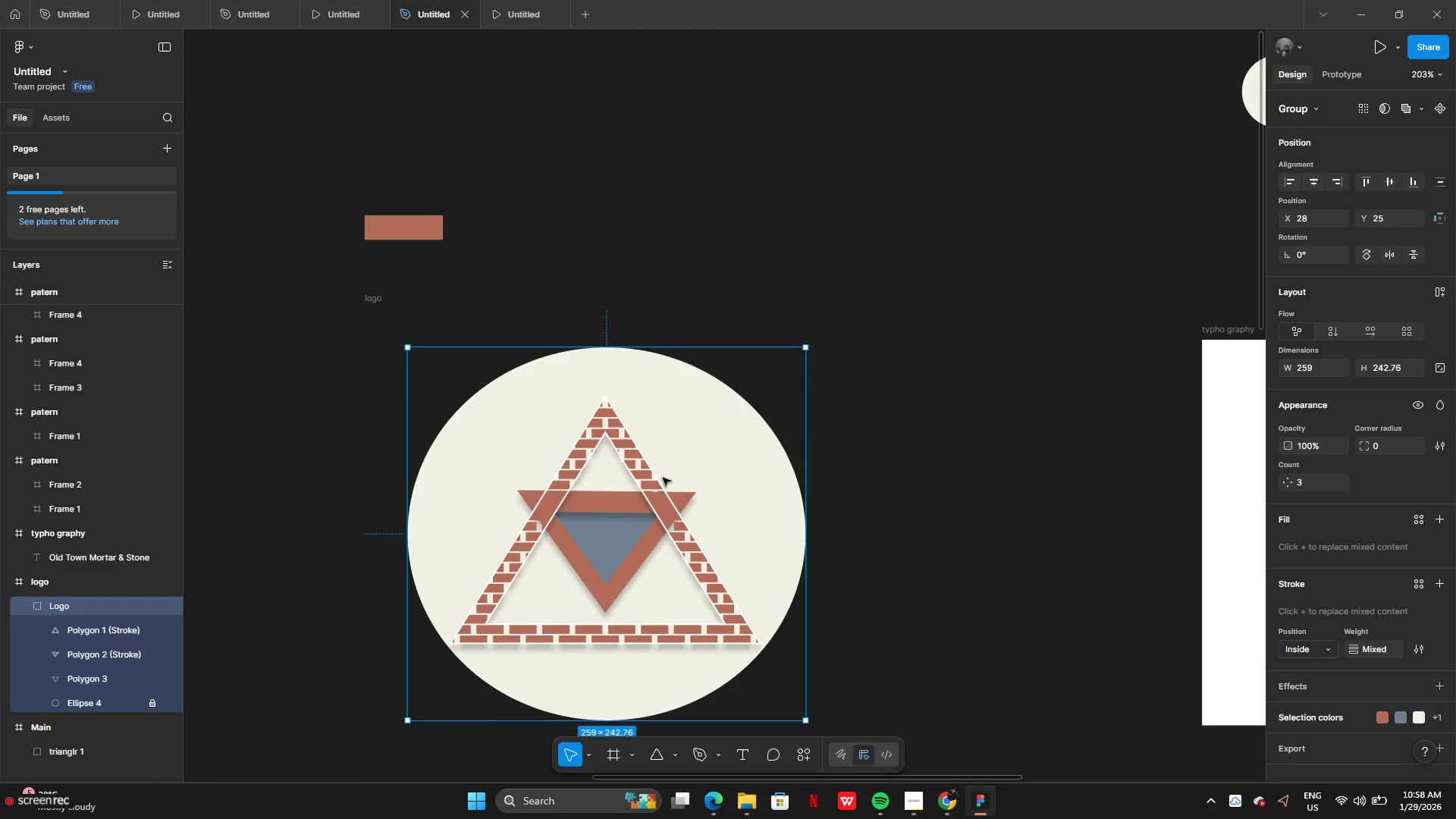 
left_click([619, 519])
 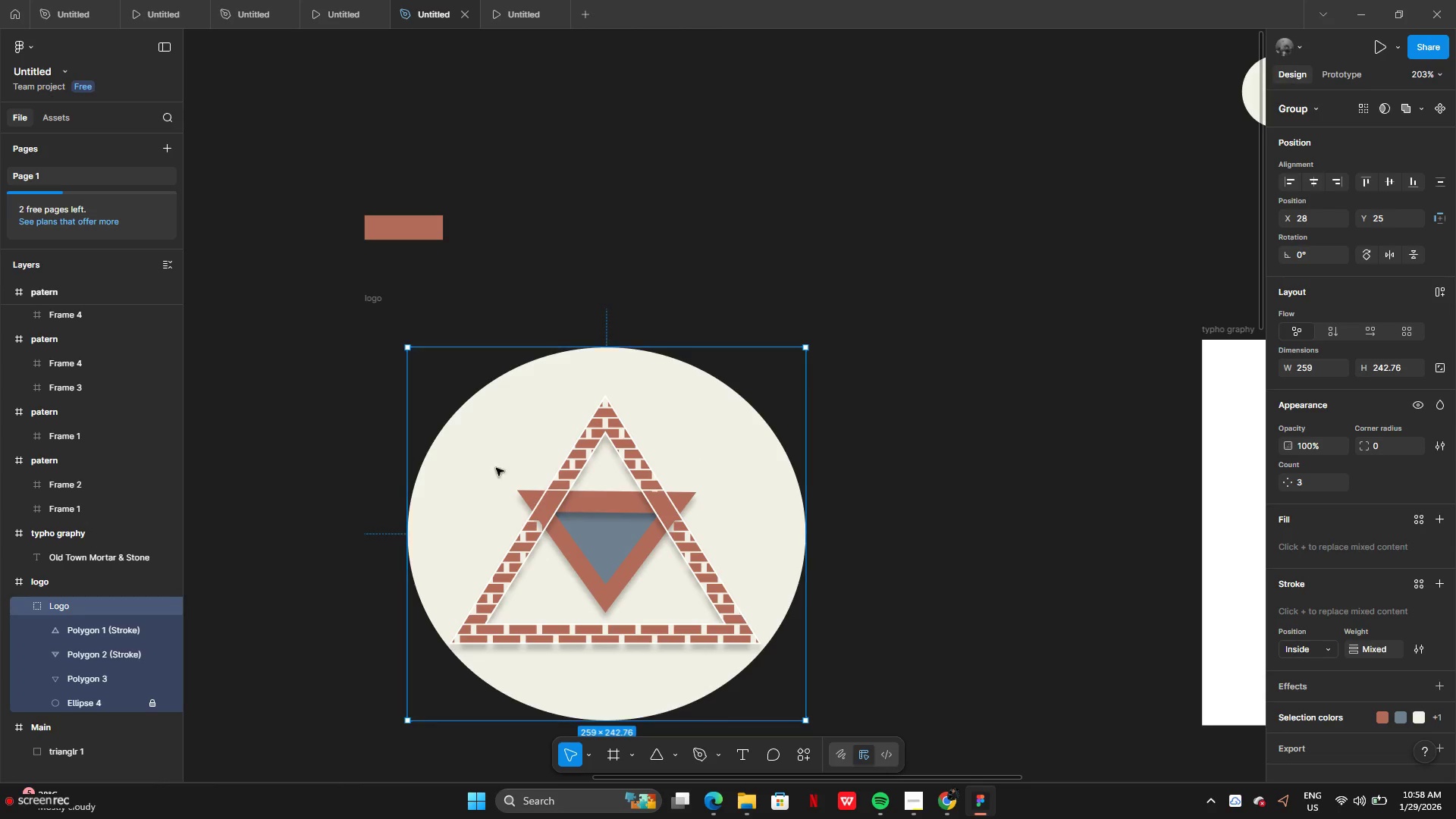 
left_click([473, 453])
 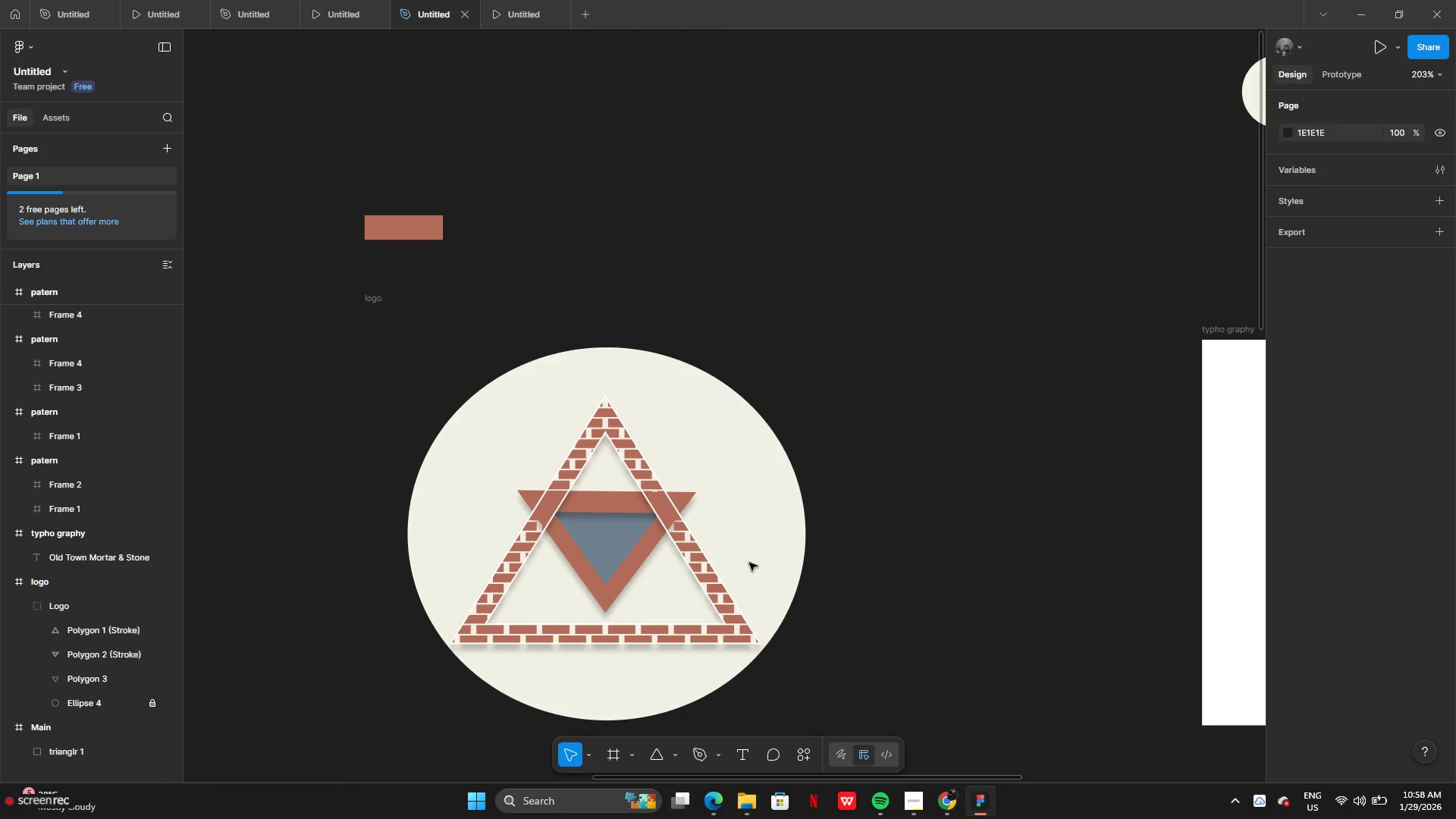 
left_click_drag(start_coordinate=[746, 524], to_coordinate=[493, 605])
 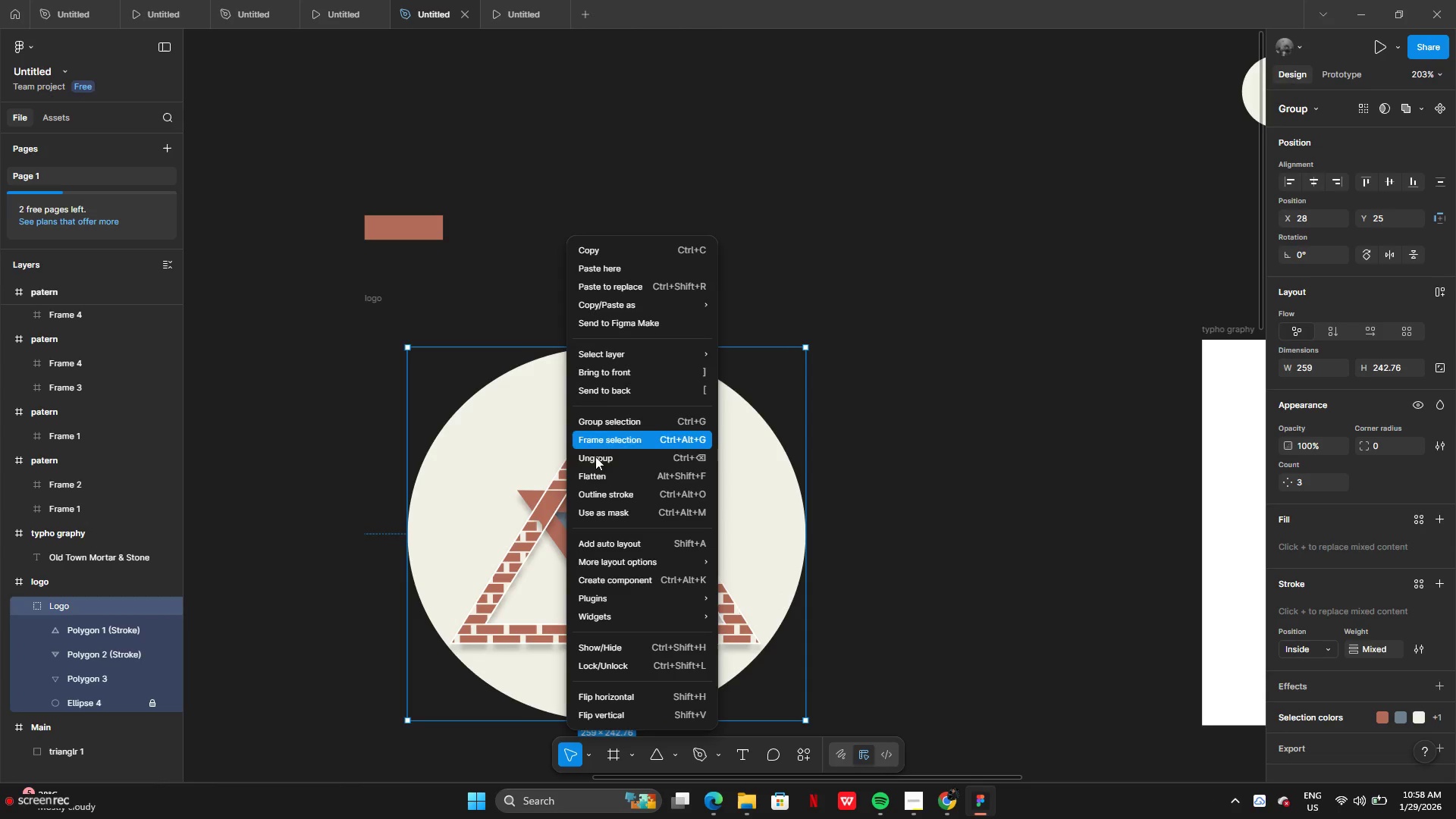 
left_click([504, 490])
 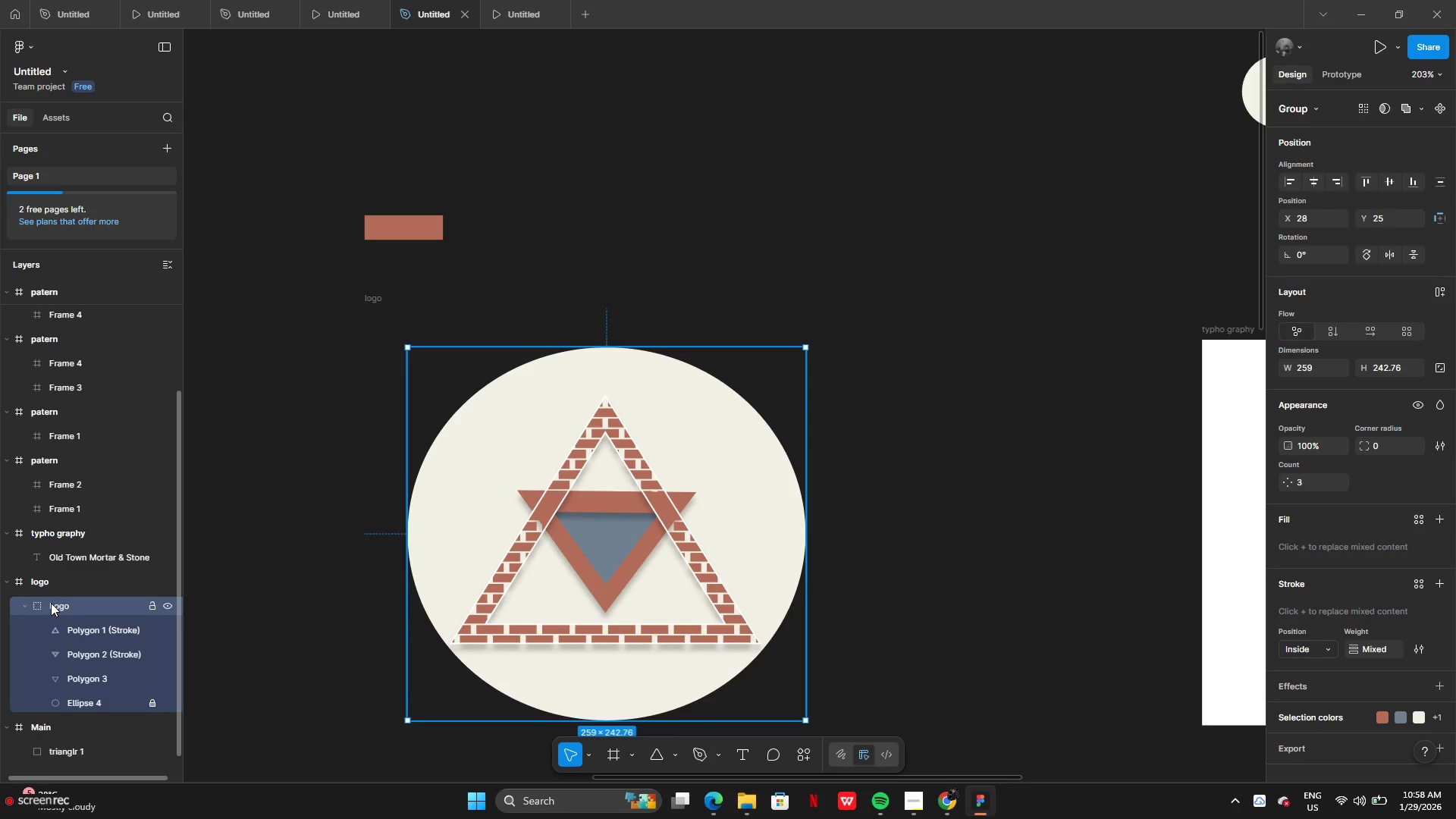 
left_click([28, 607])
 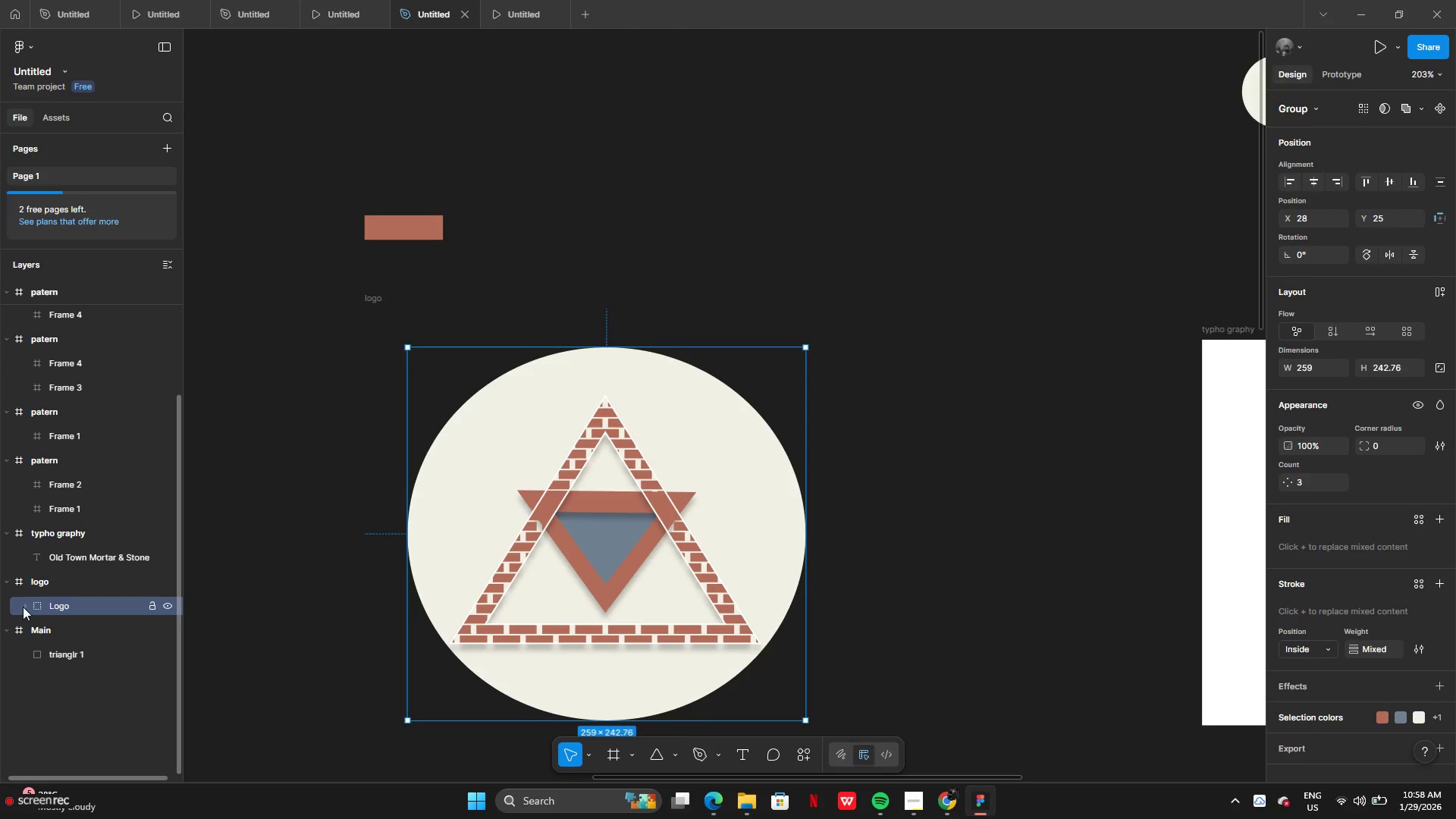 
left_click([21, 607])
 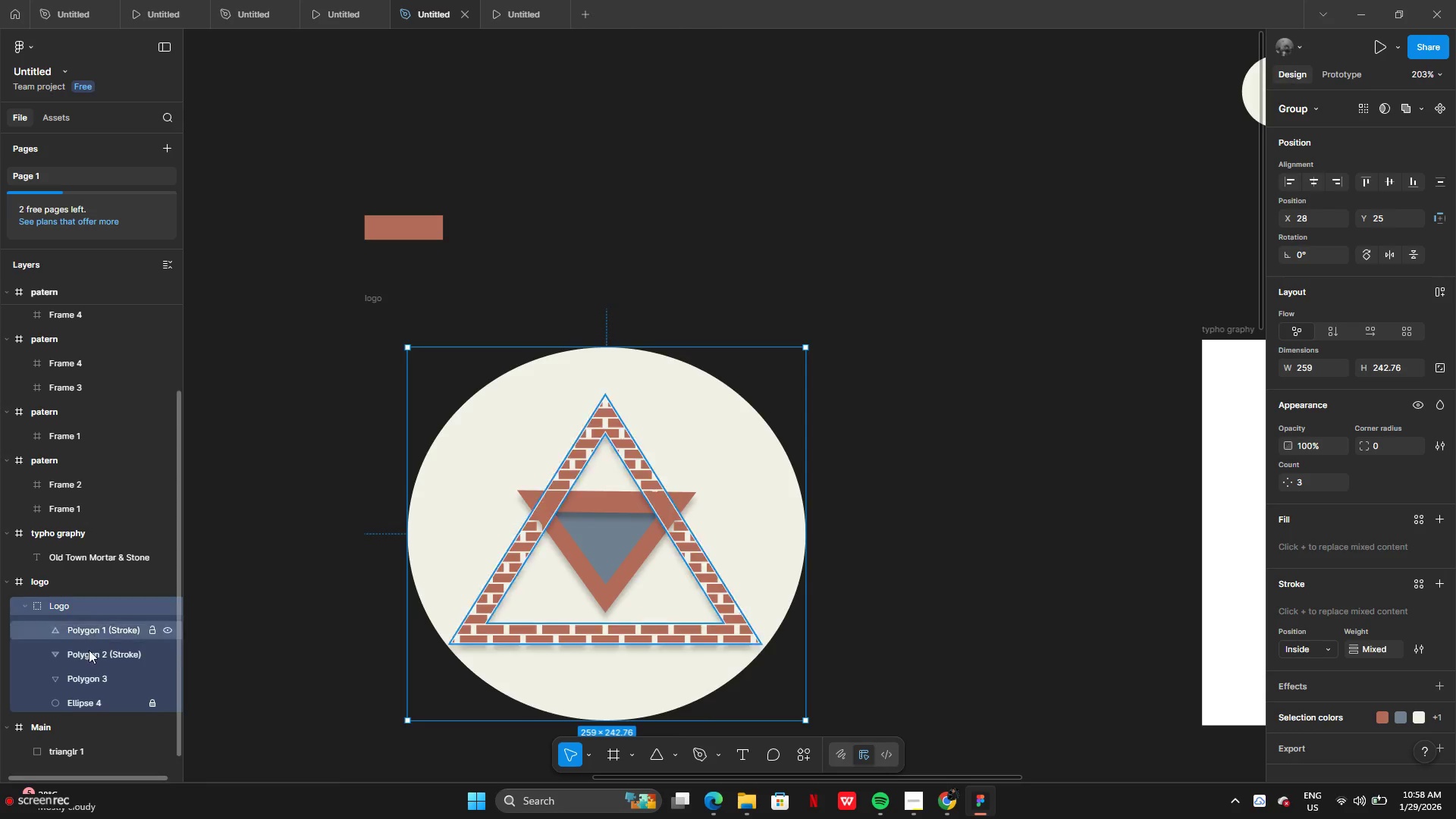 
left_click([84, 629])
 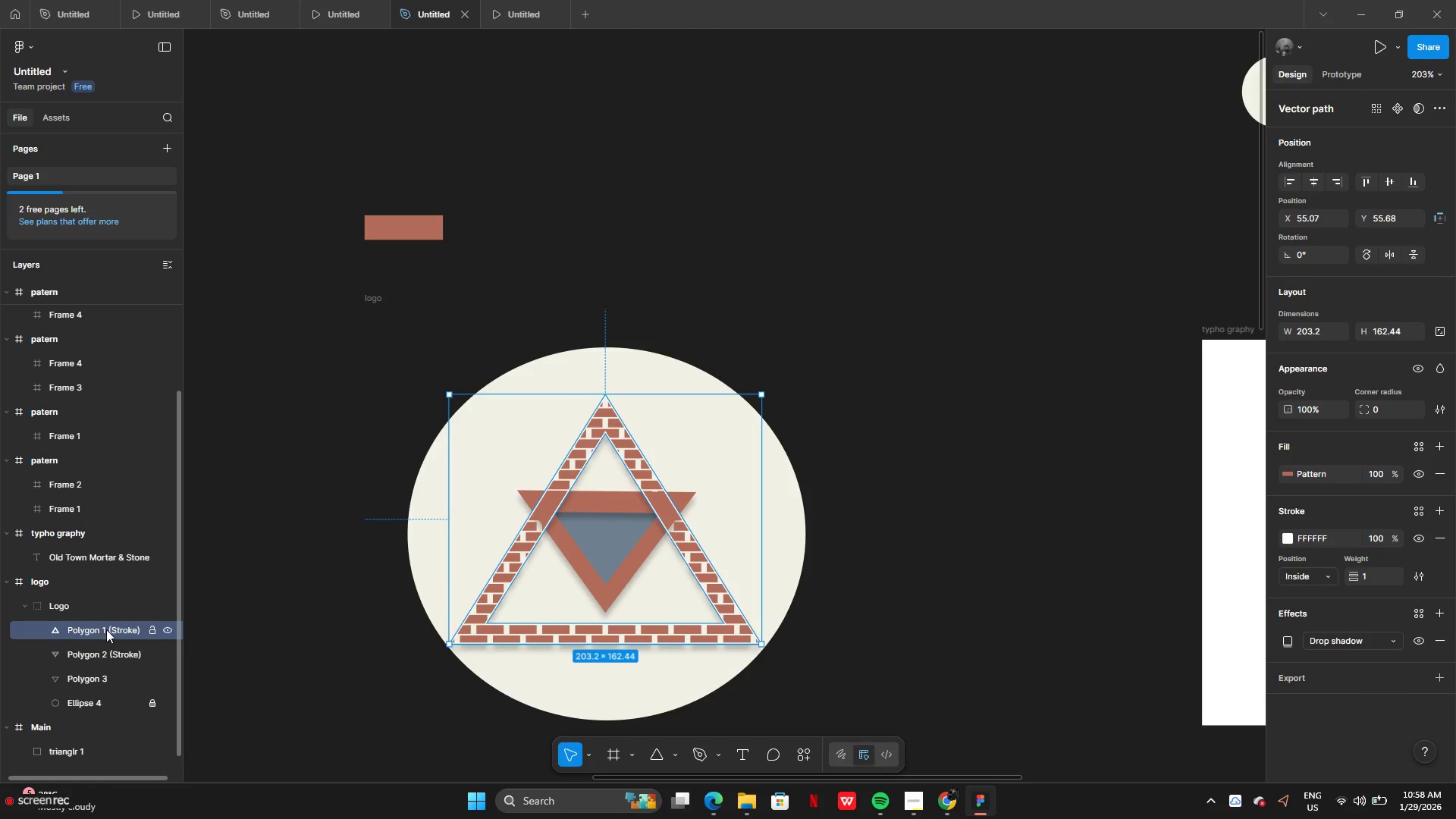 
key(ArrowUp)
 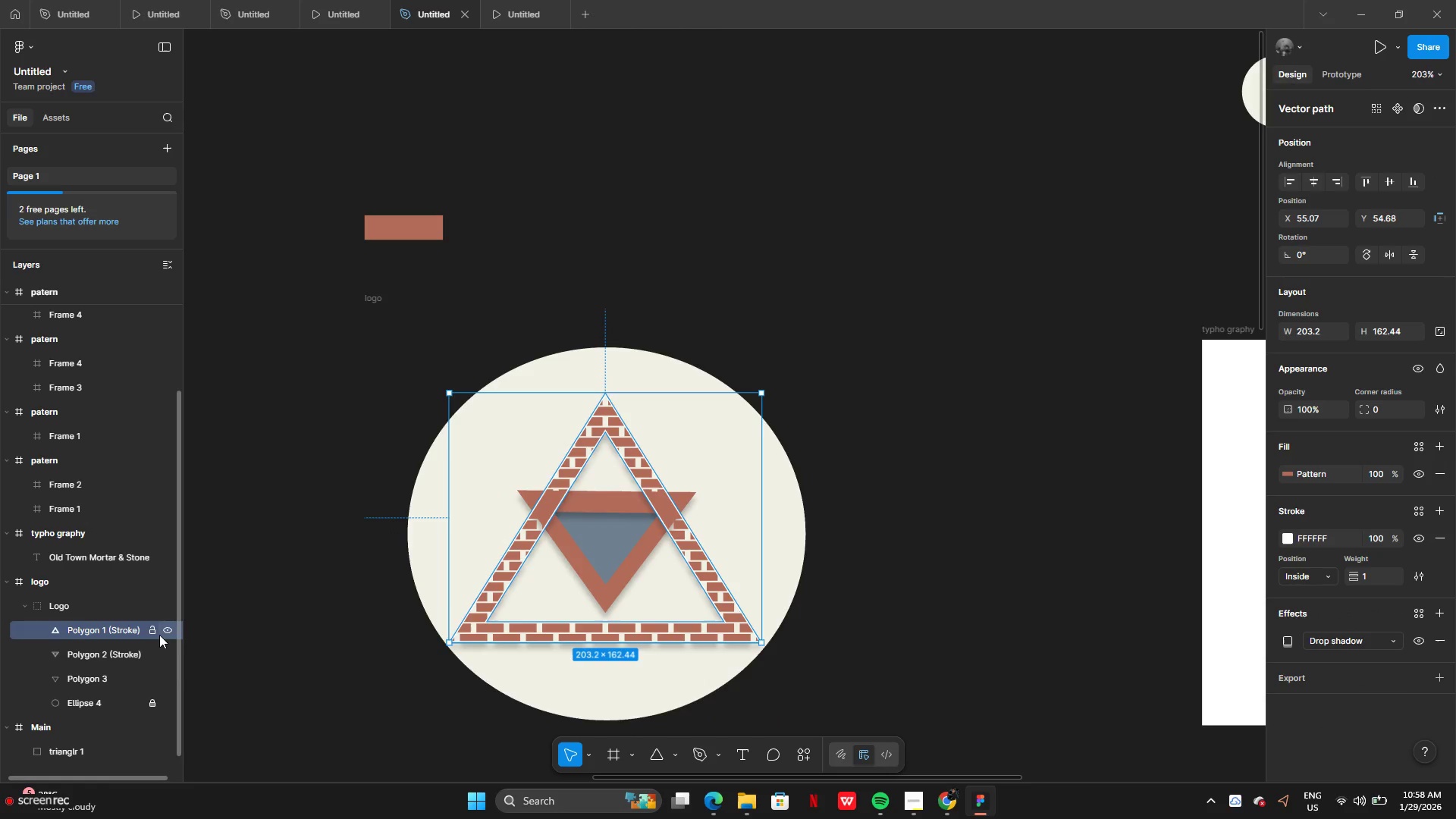 
key(ArrowUp)
 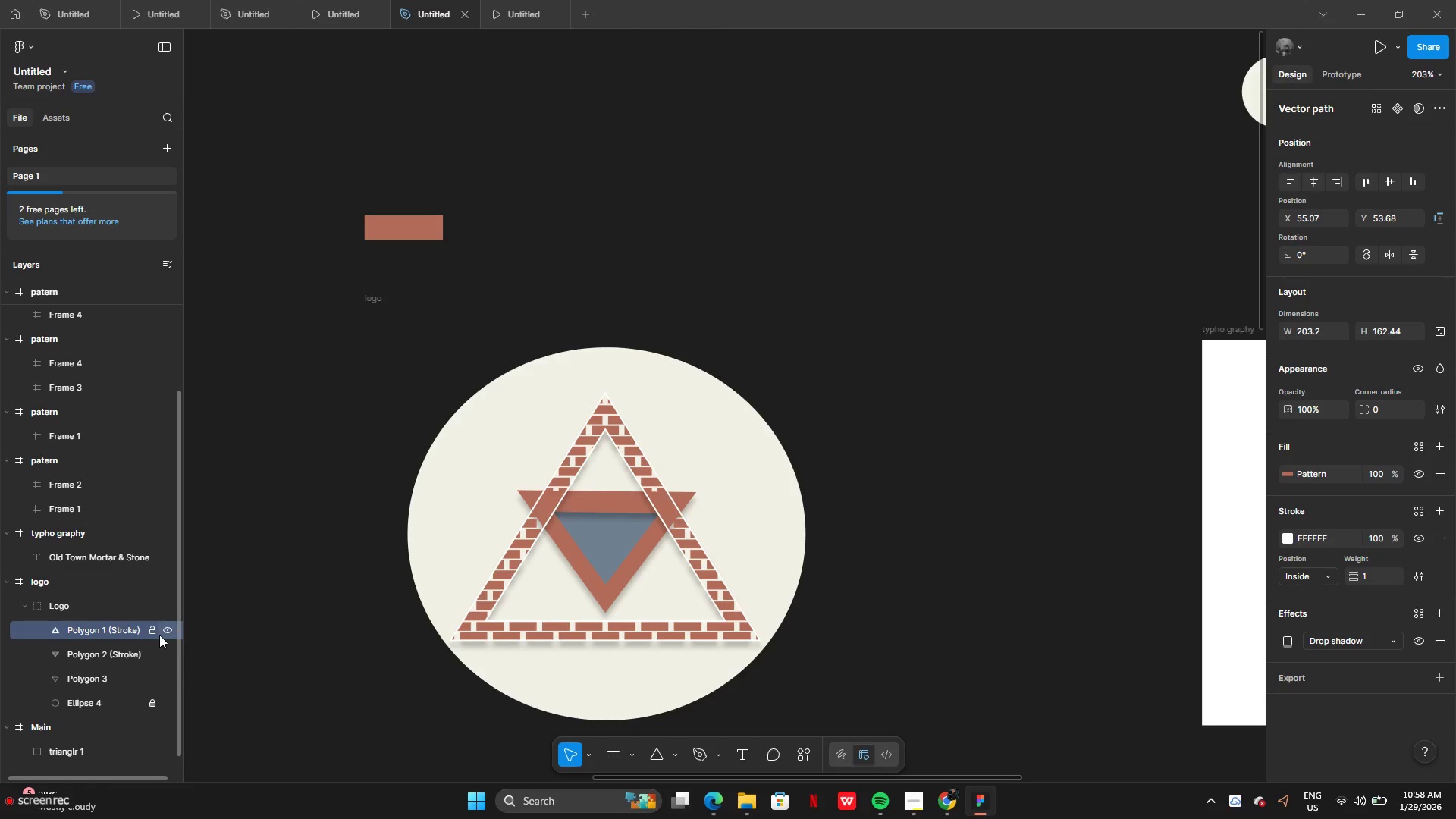 
key(ArrowUp)
 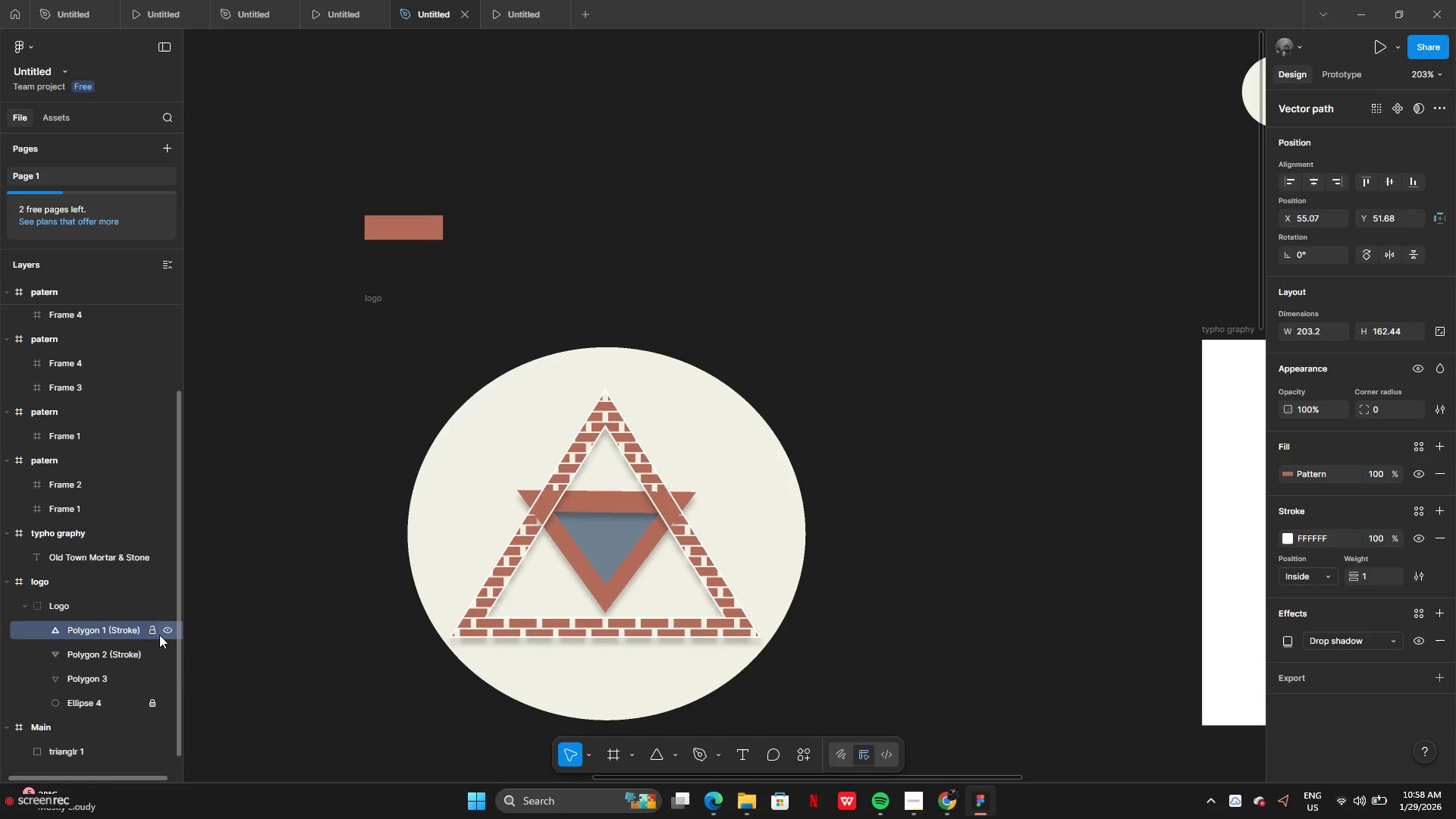 
key(ArrowUp)
 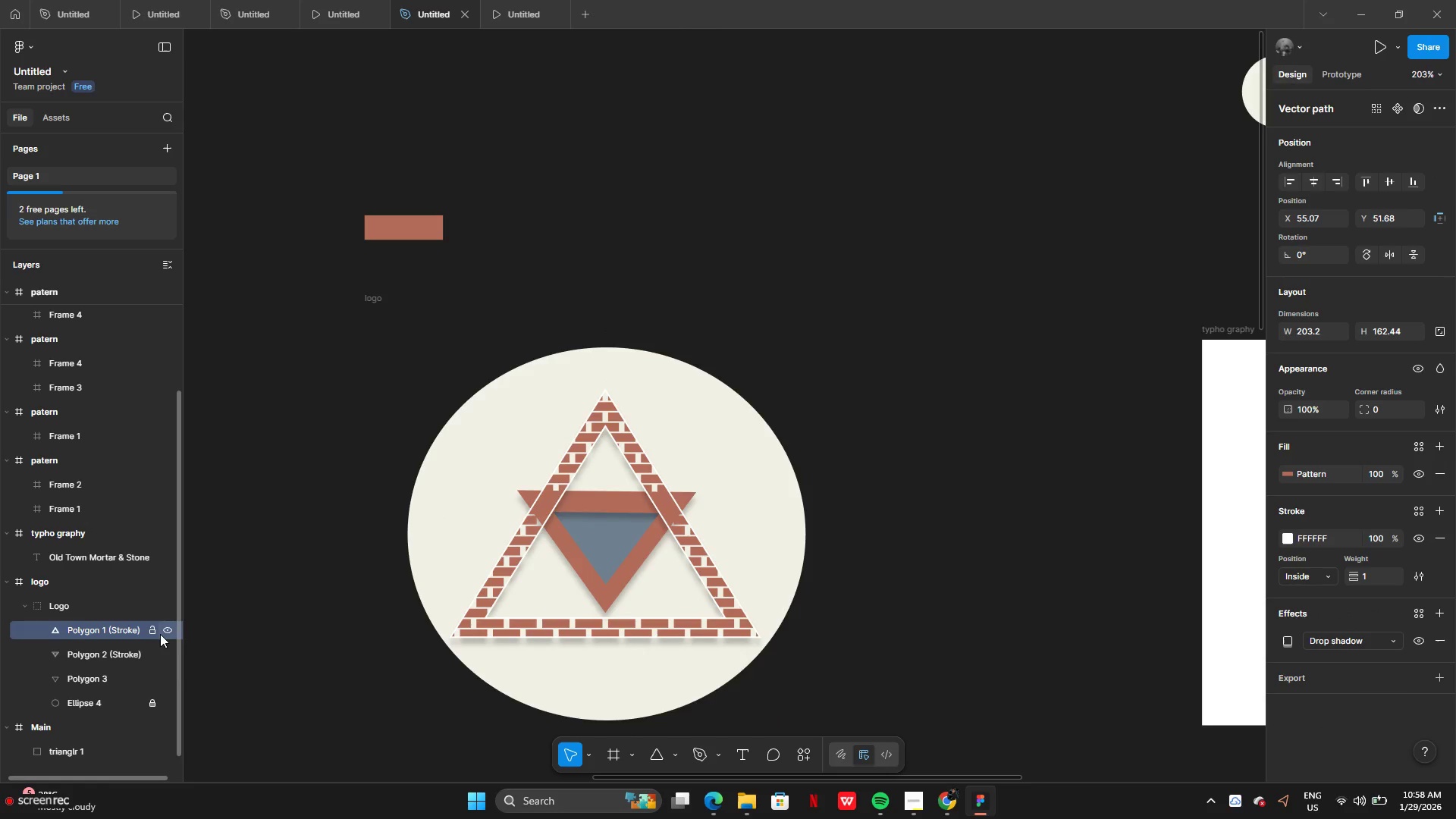 
key(ArrowUp)
 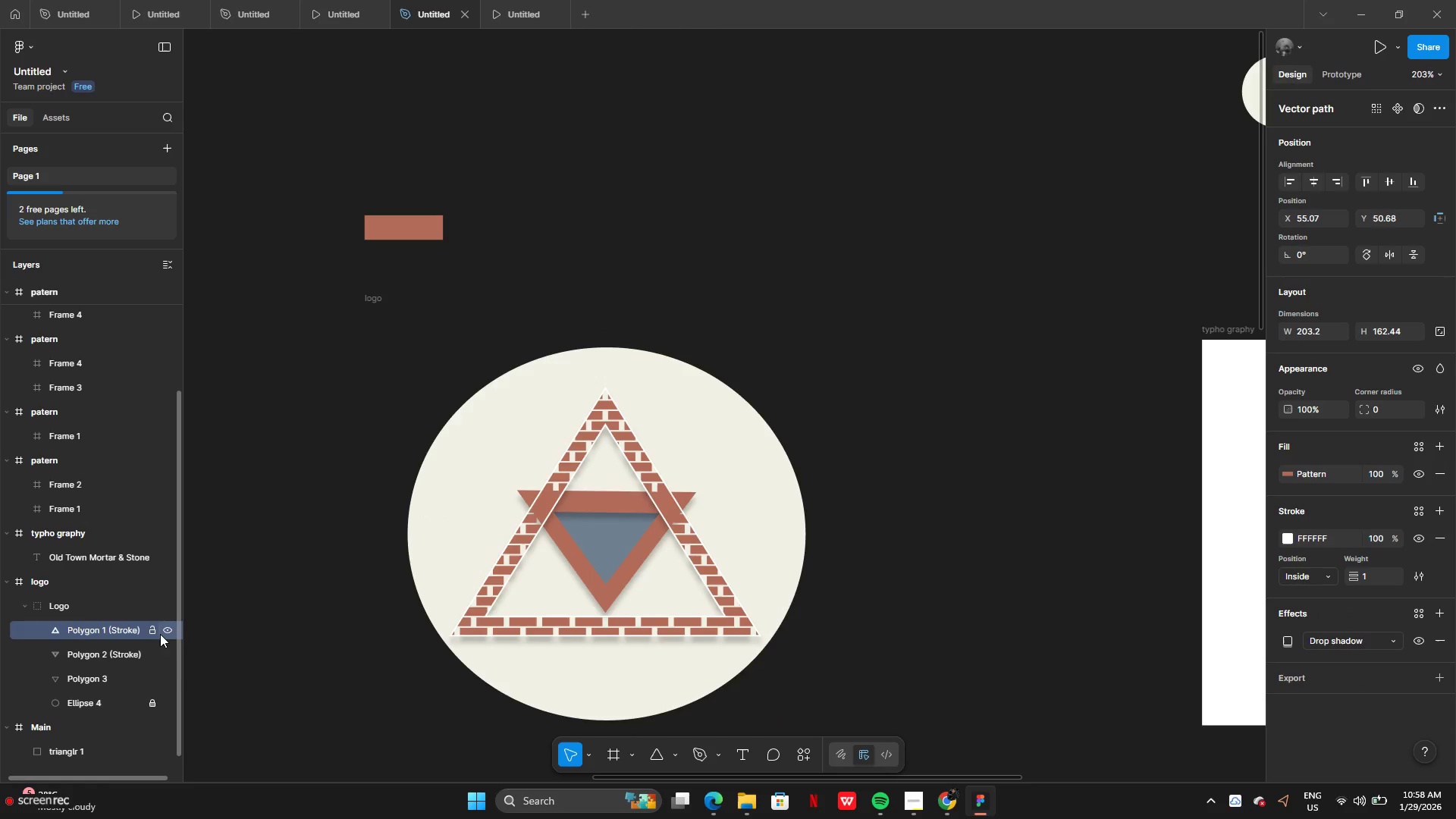 
key(ArrowUp)
 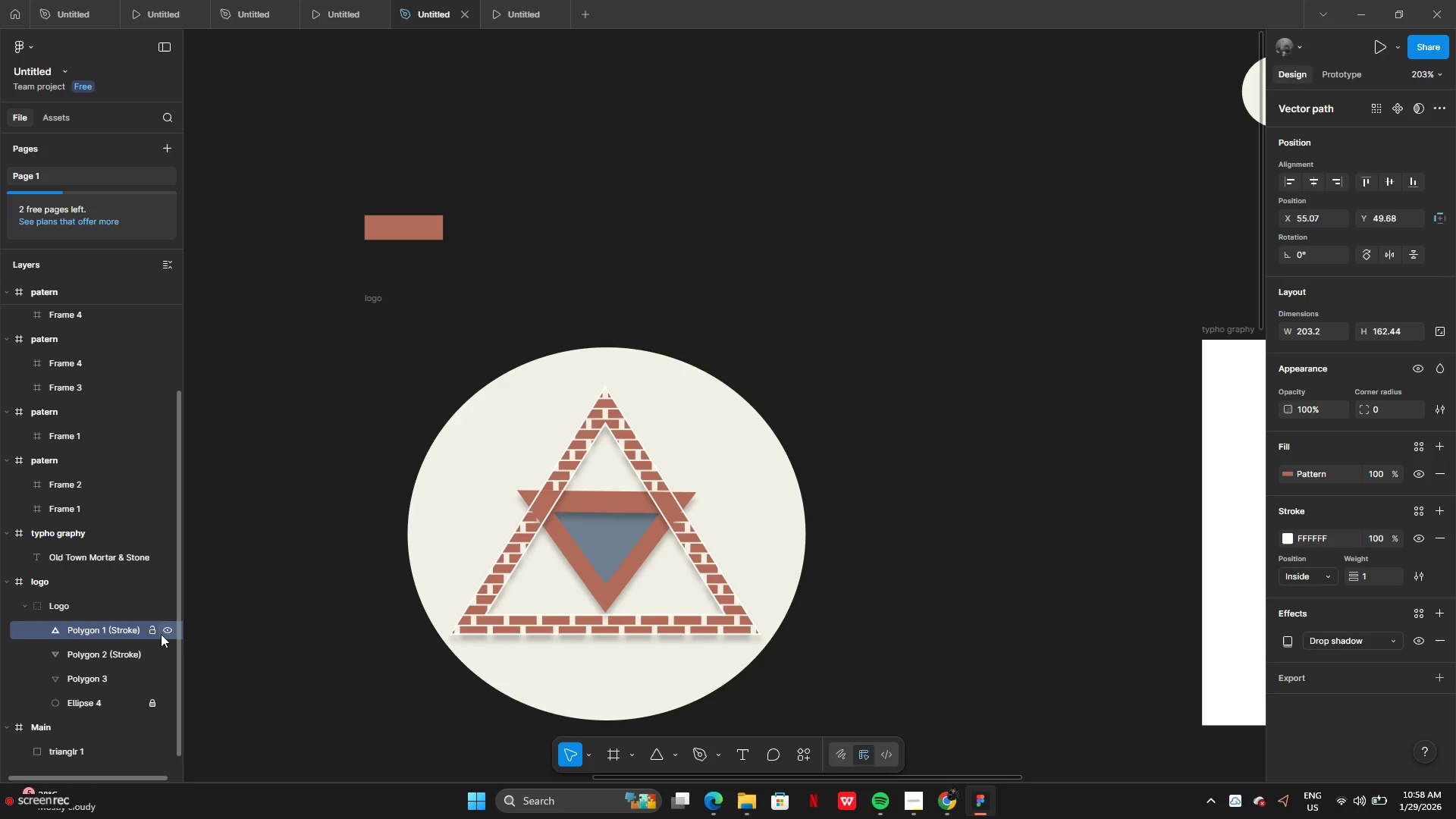 
key(ArrowUp)
 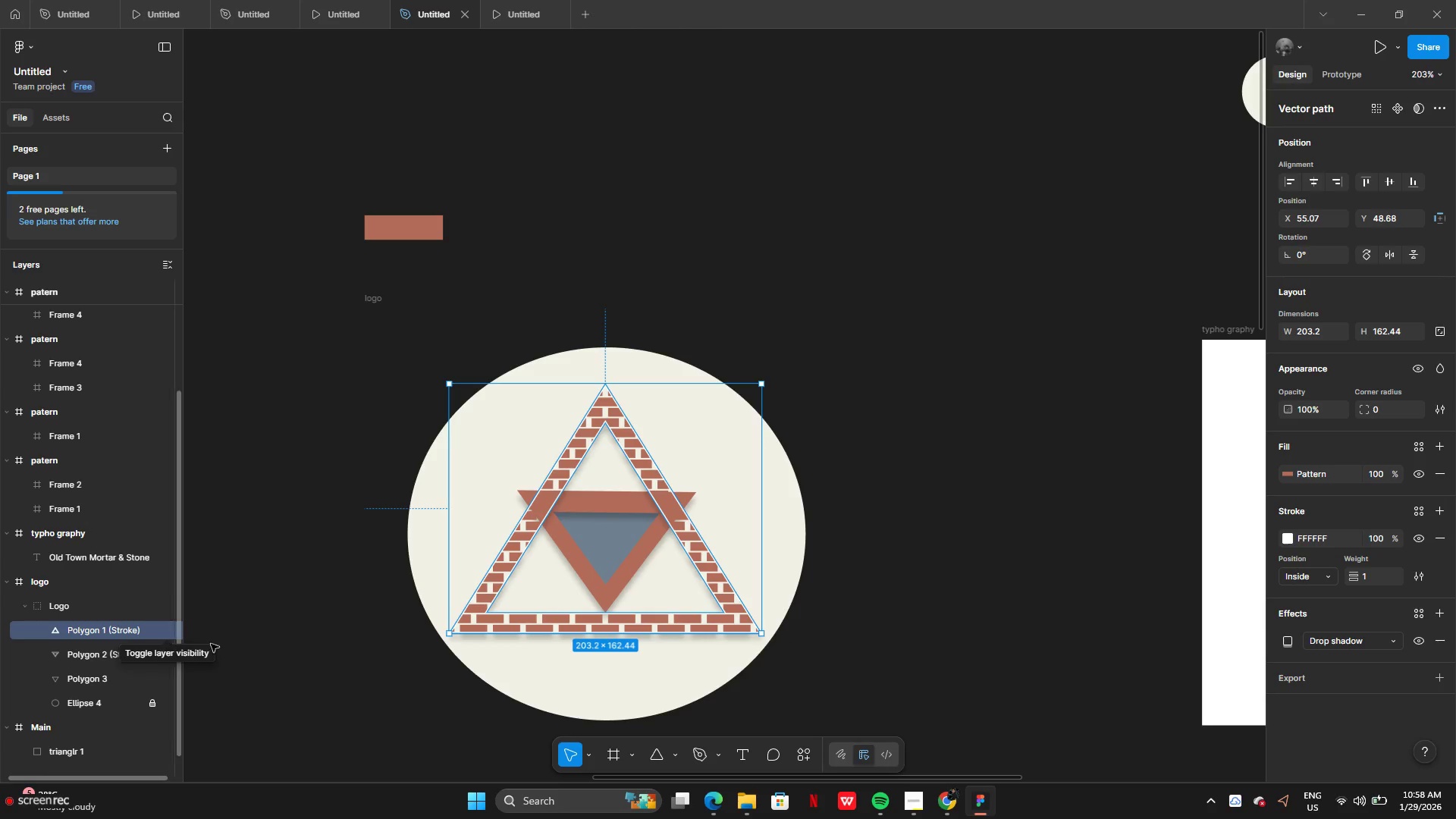 
left_click([1053, 522])
 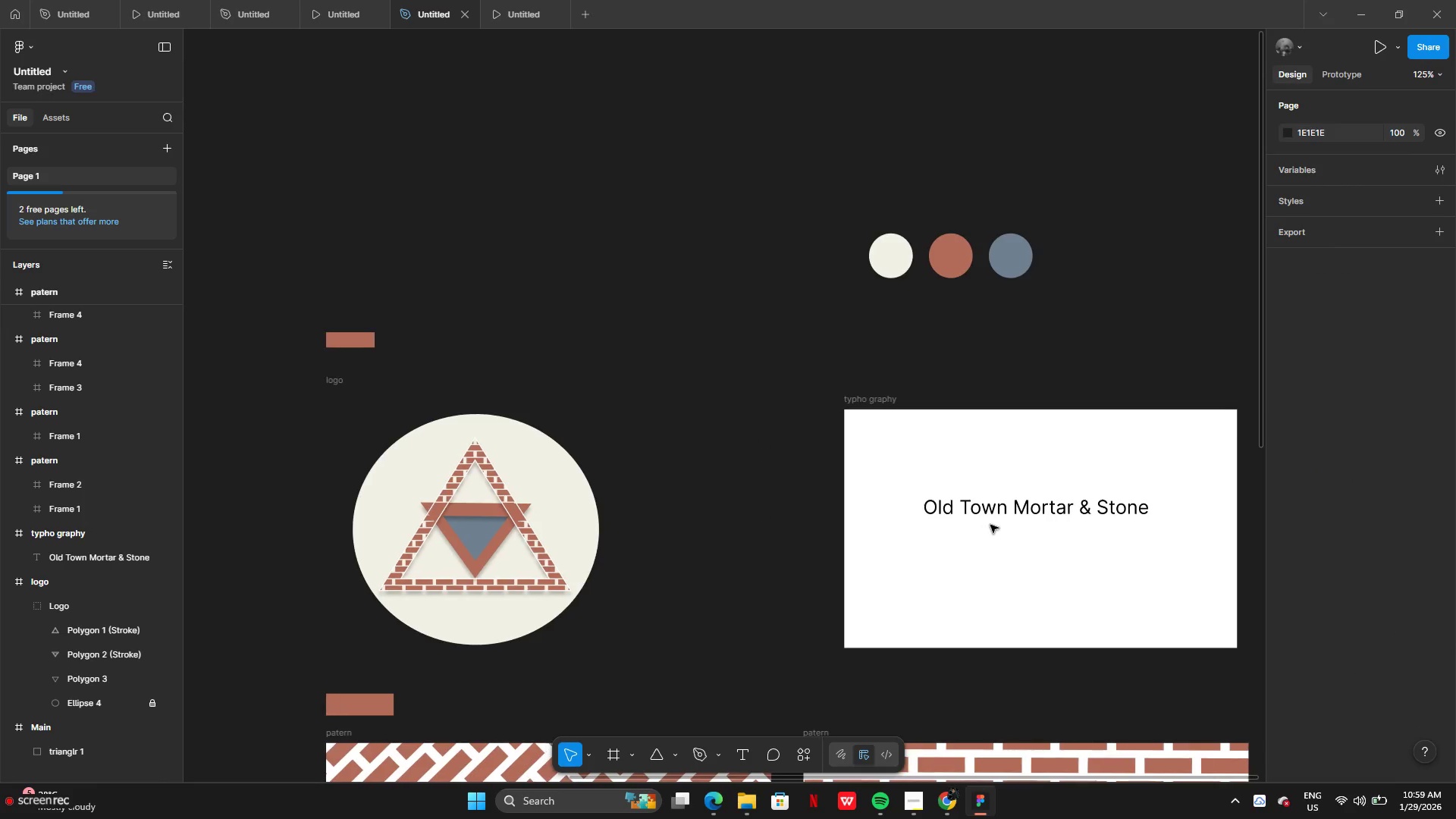 
wait(7.78)
 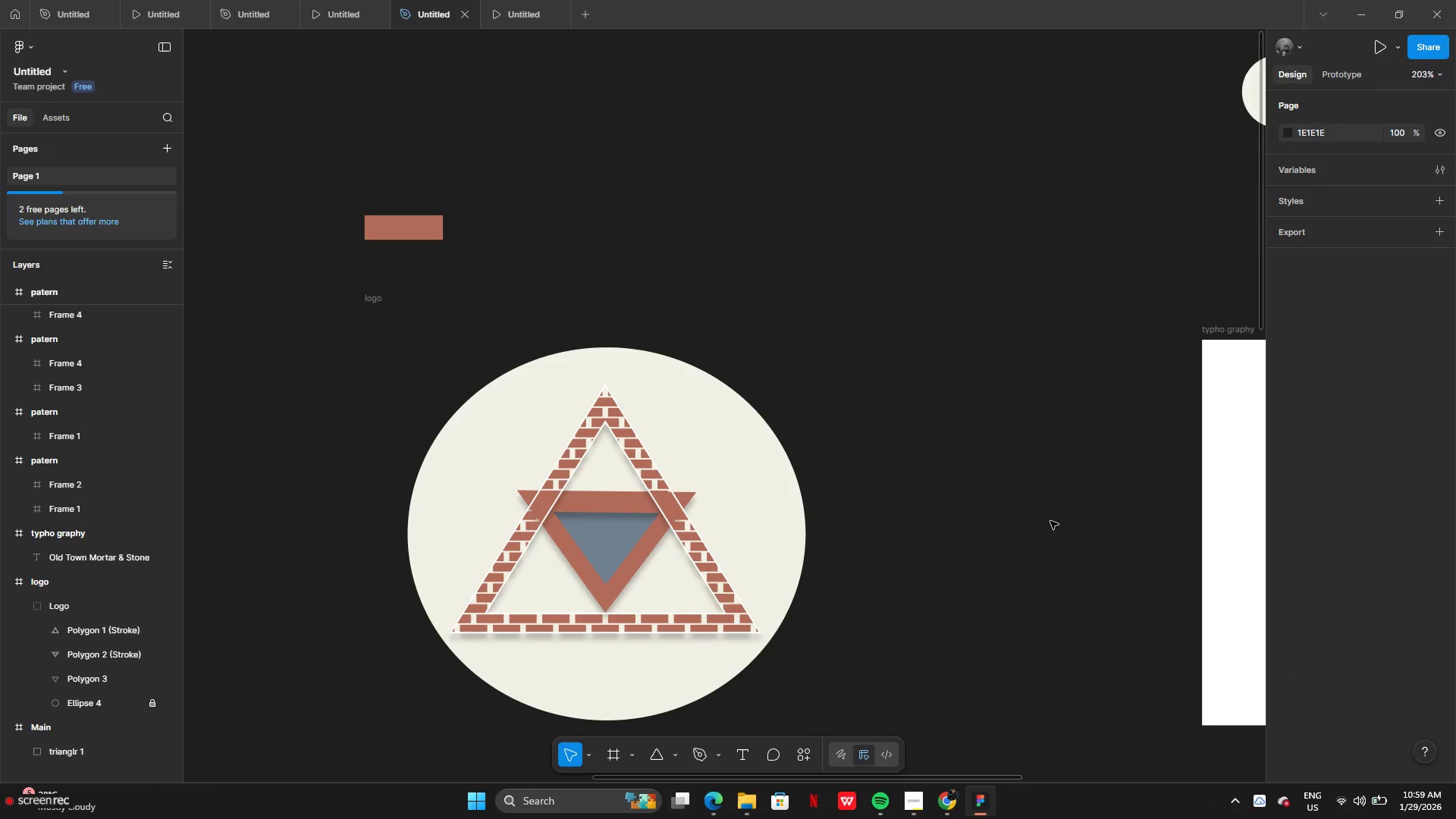 
left_click([846, 477])
 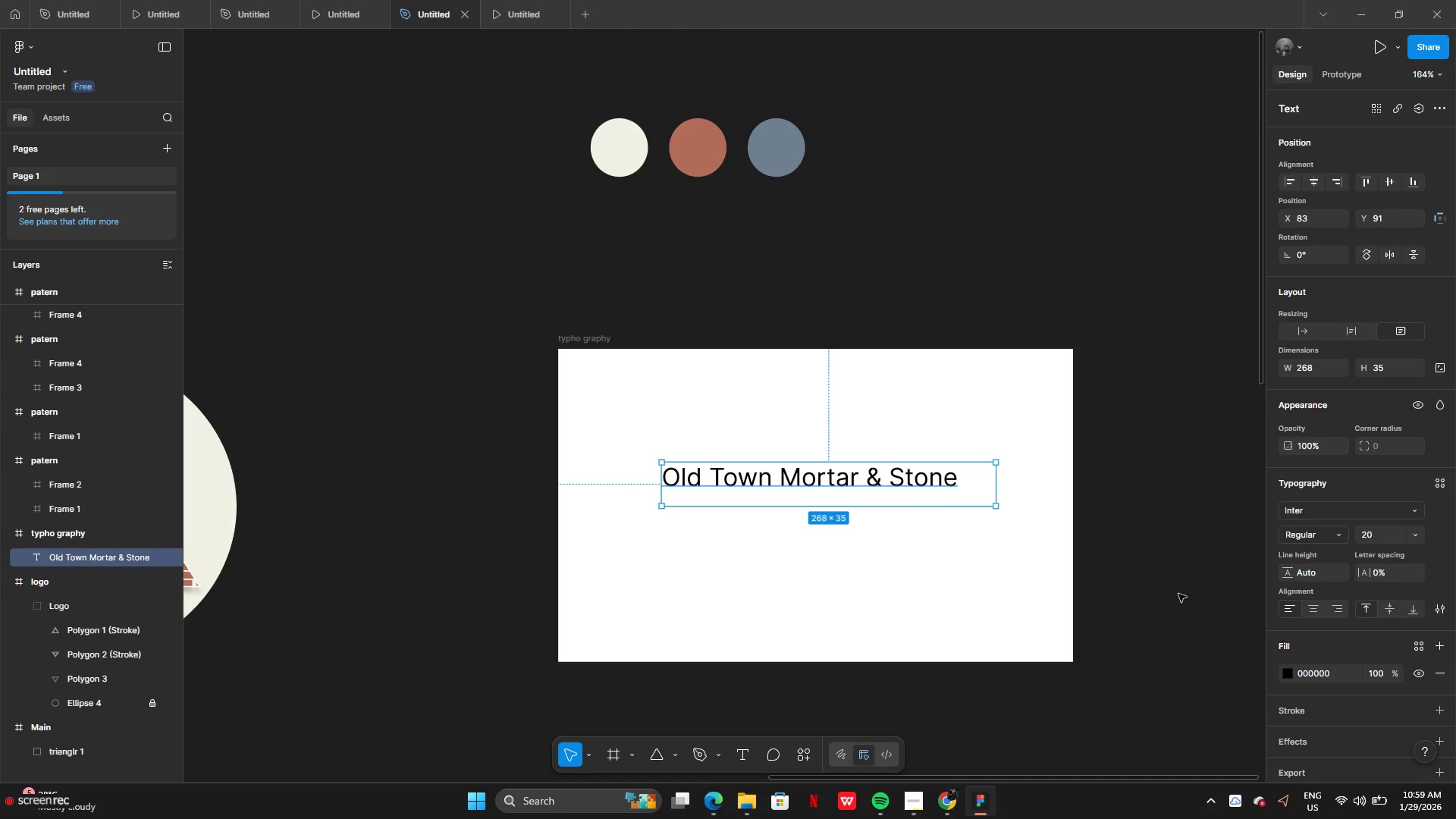 
left_click([1307, 507])
 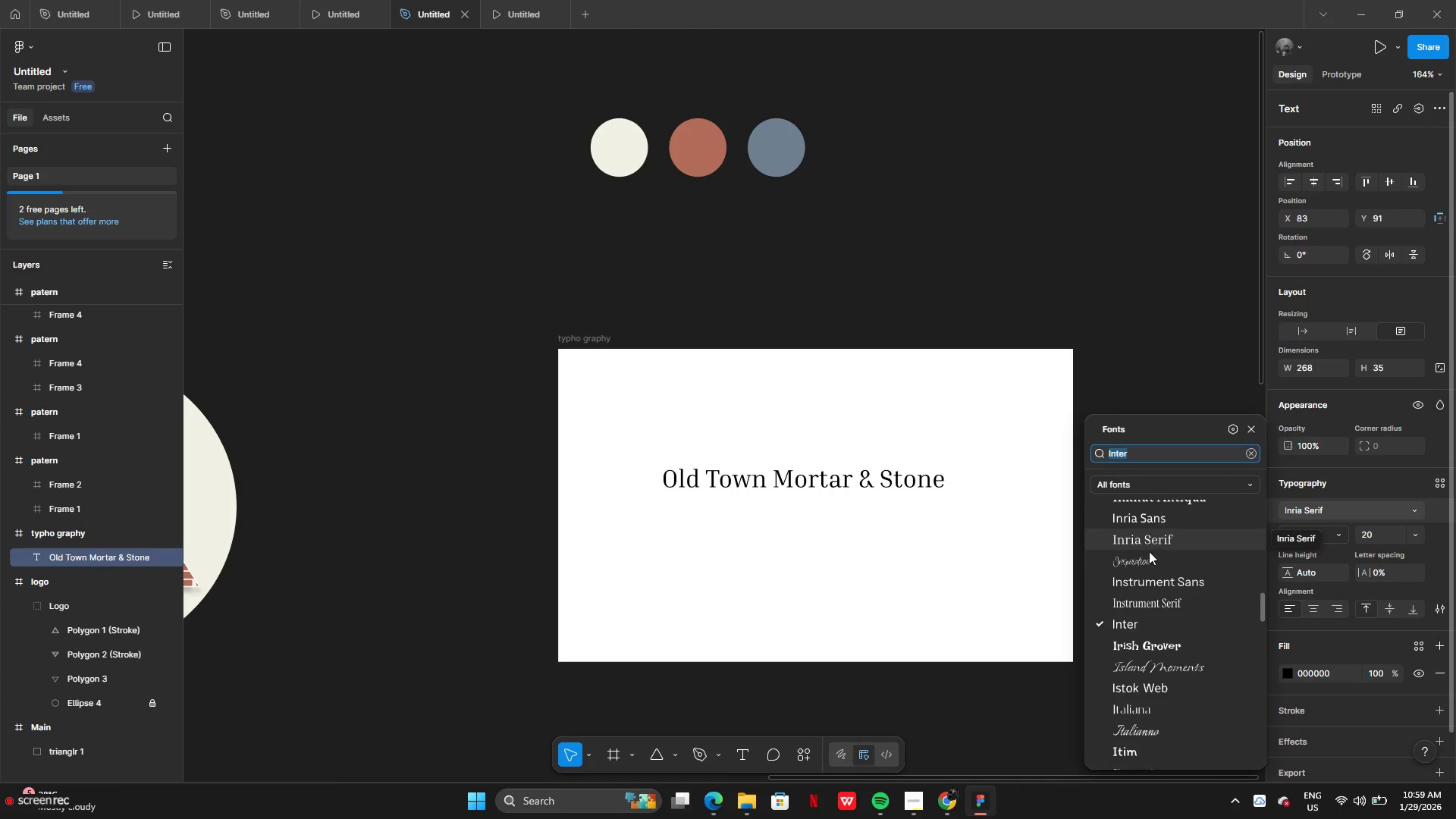 
wait(5.06)
 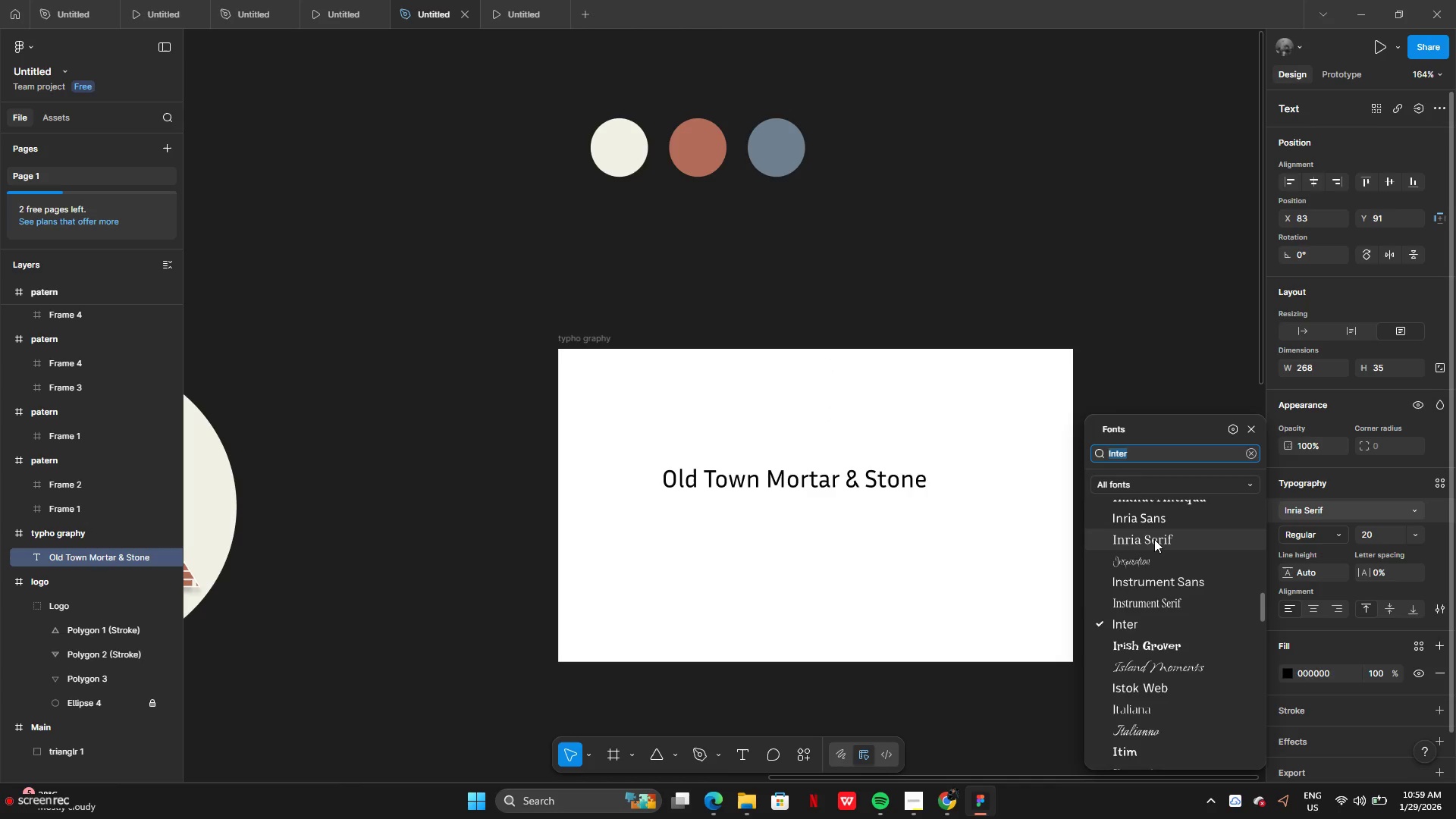 
left_click([916, 801])